 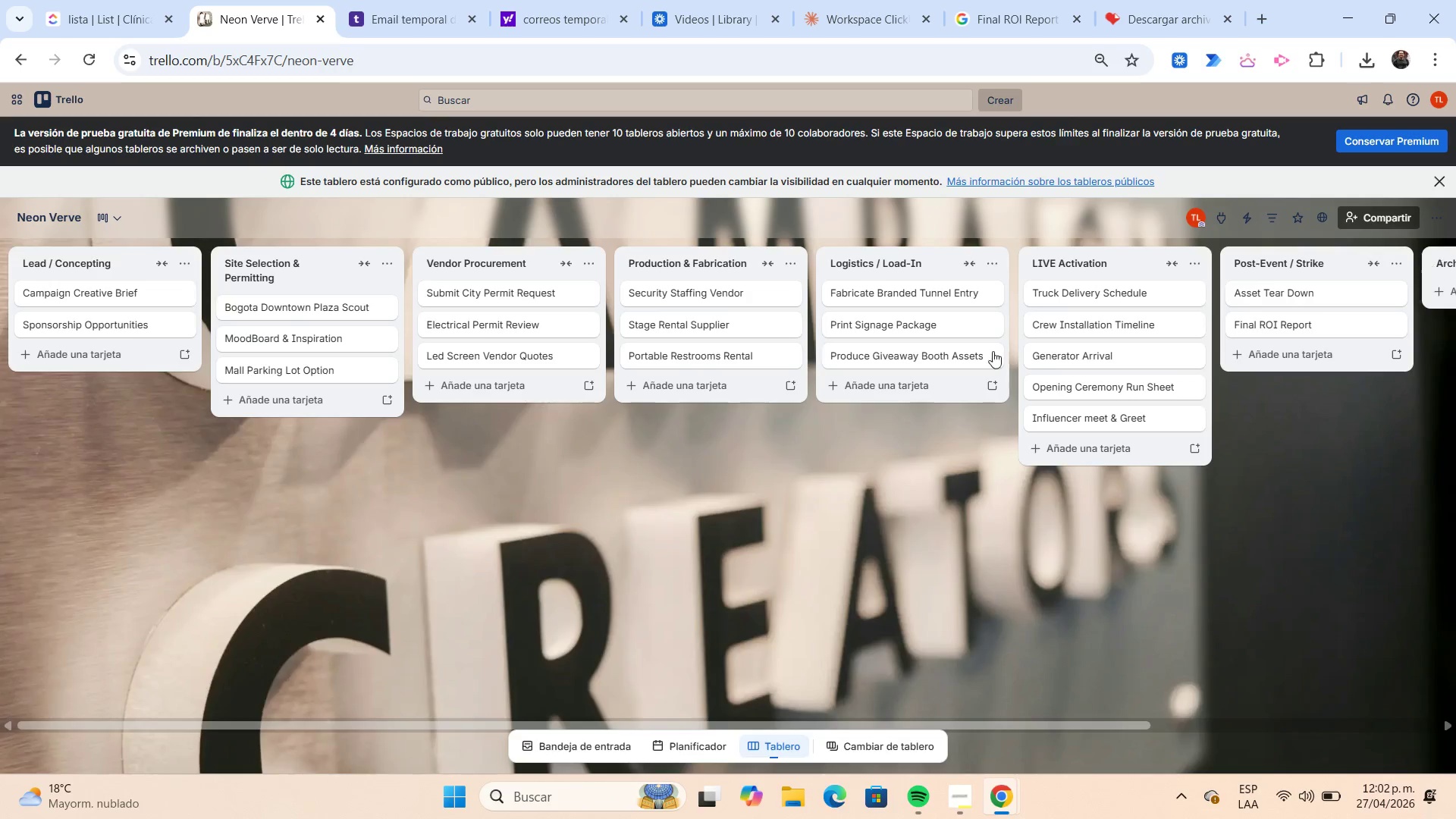 
left_click([150, 353])
 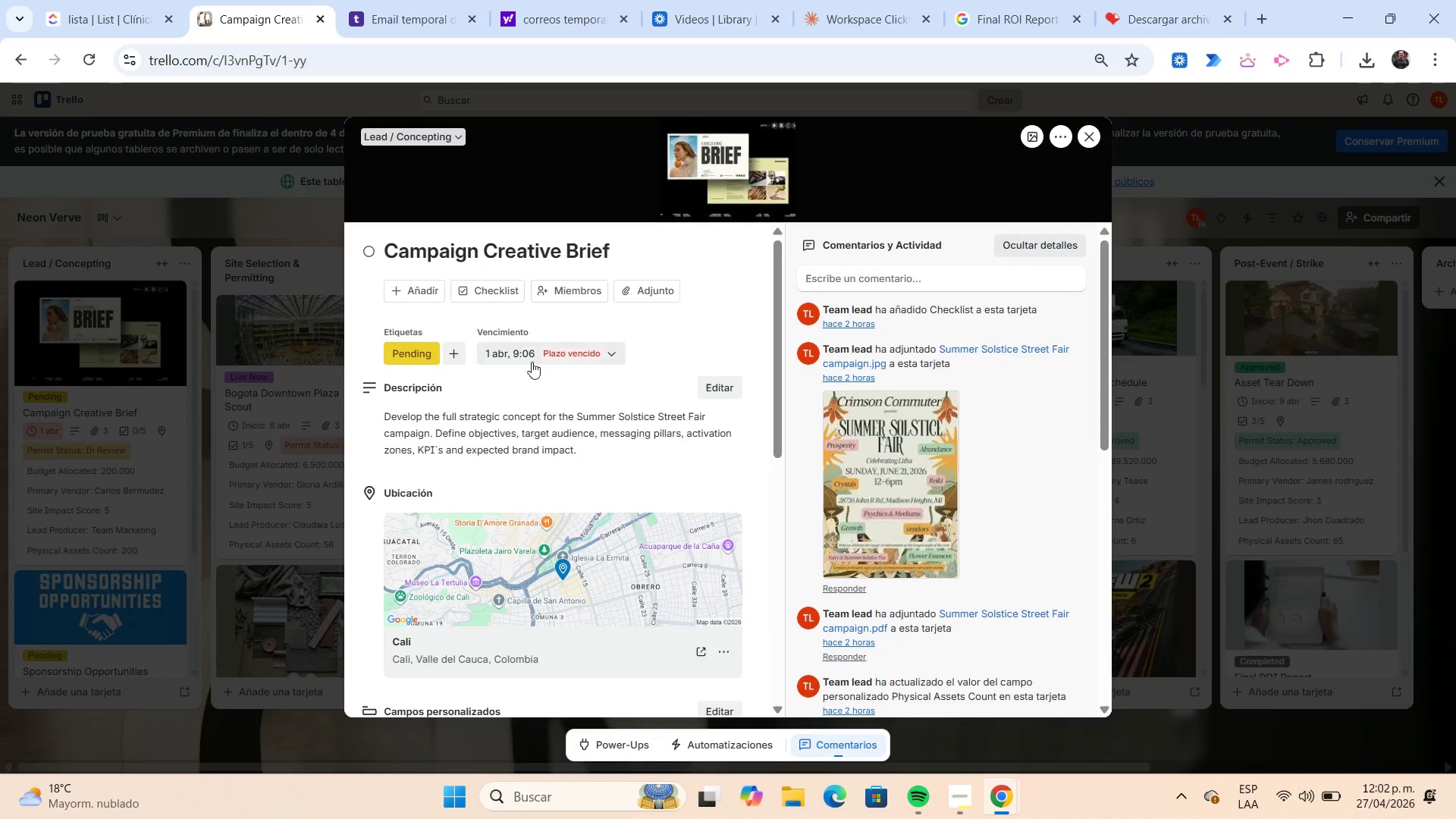 
left_click([504, 288])
 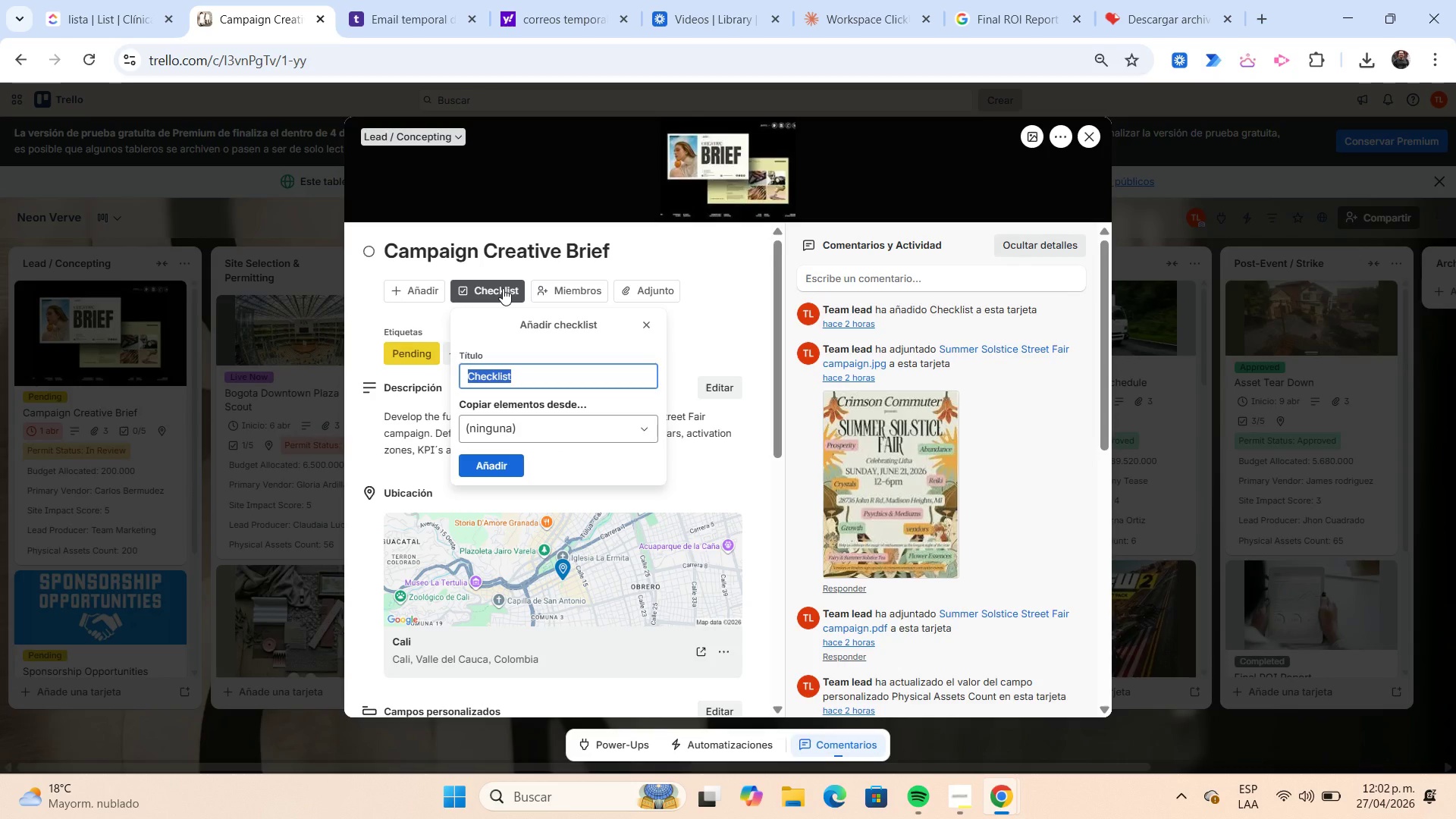 
type(Vendor Setup)
 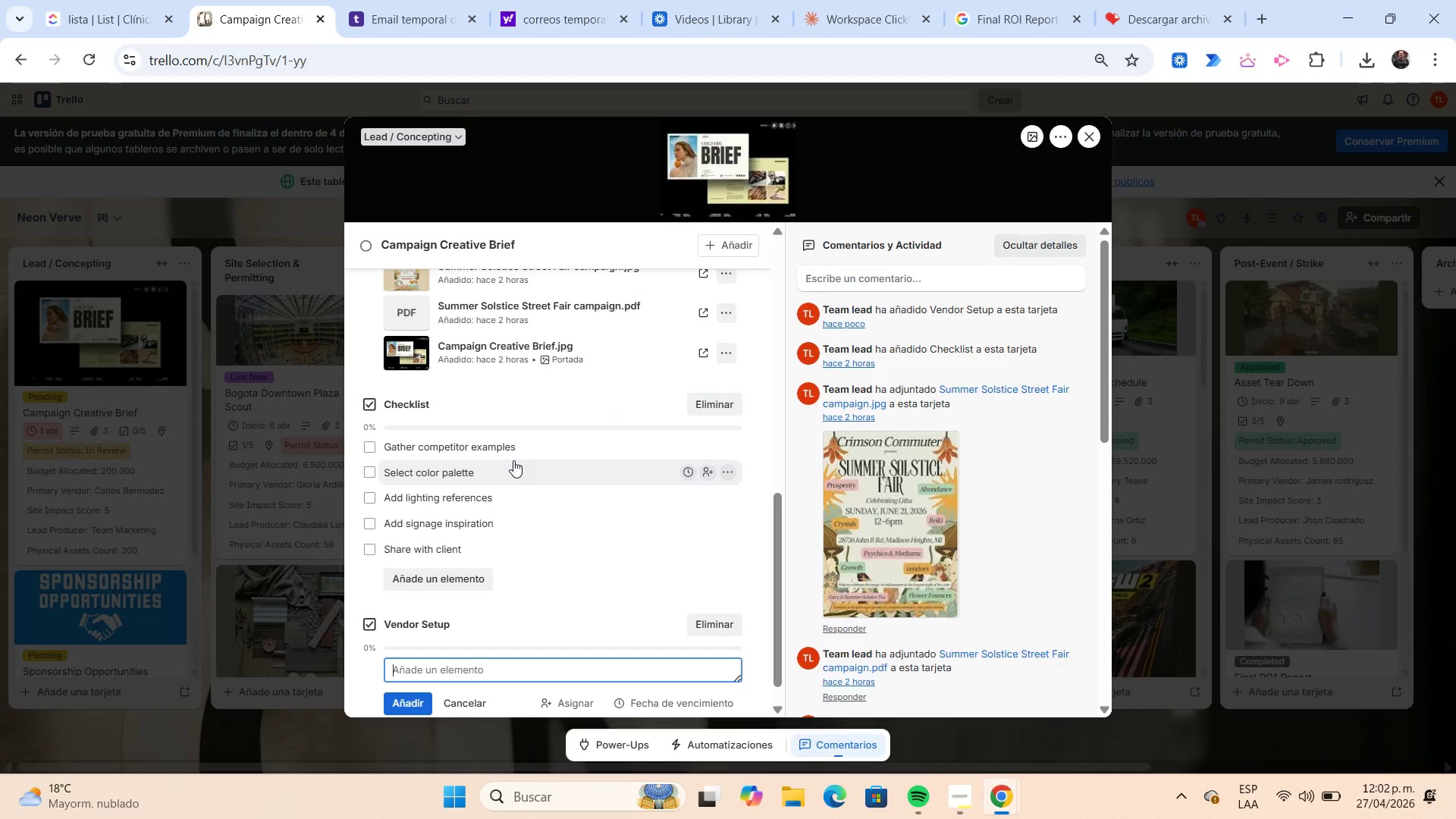 
wait(10.23)
 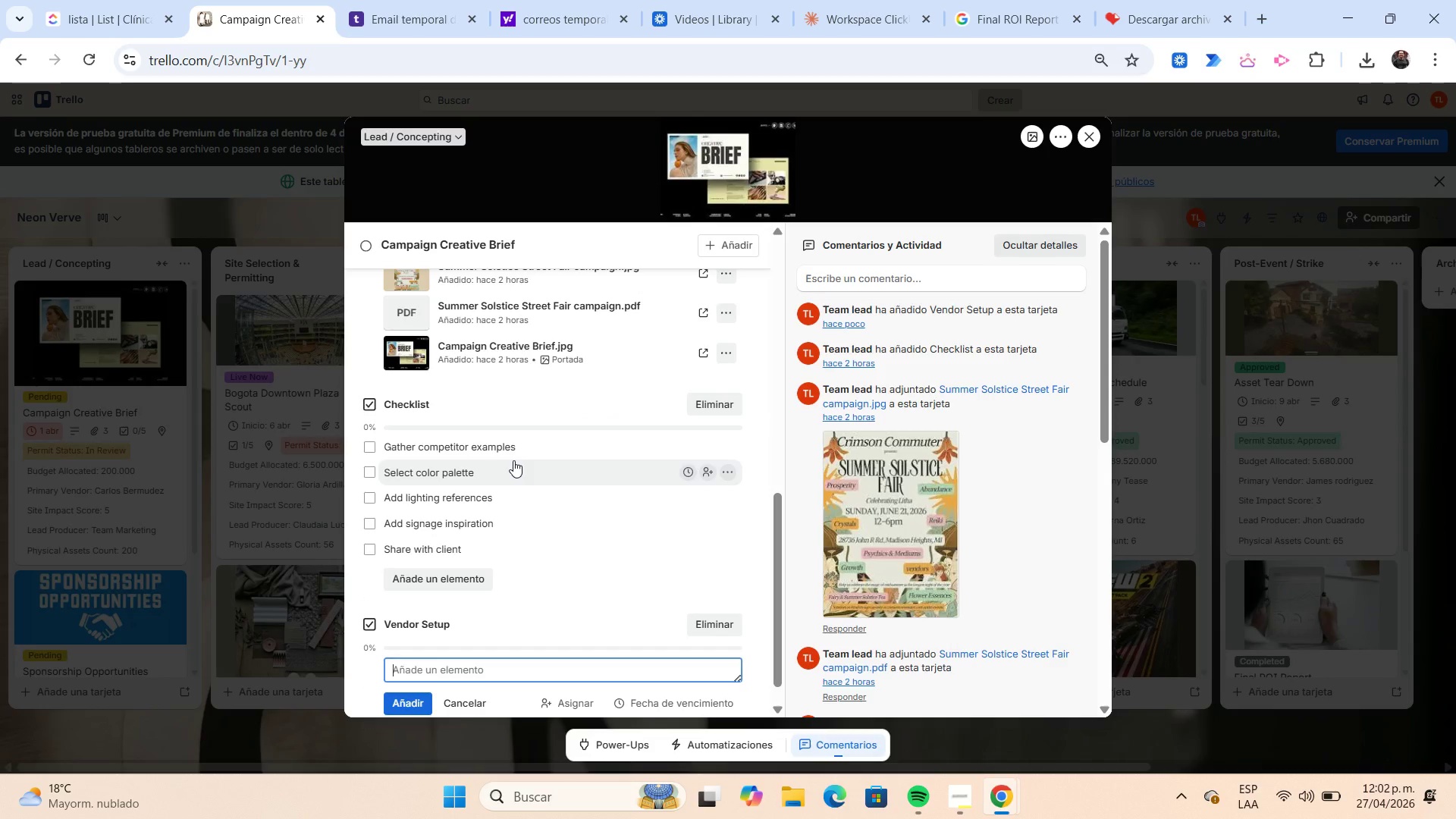 
type(Request quote)
 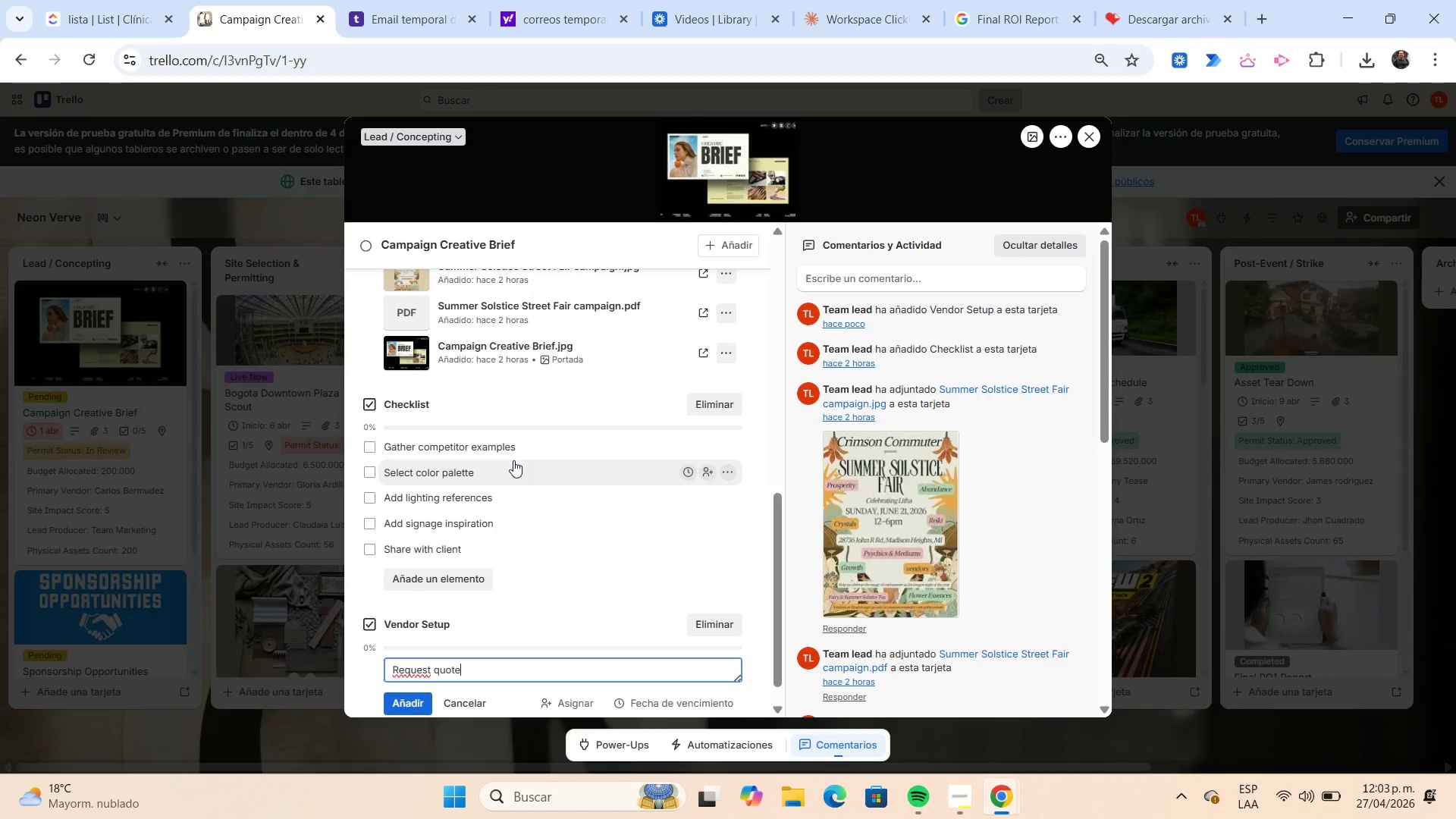 
key(Enter)
 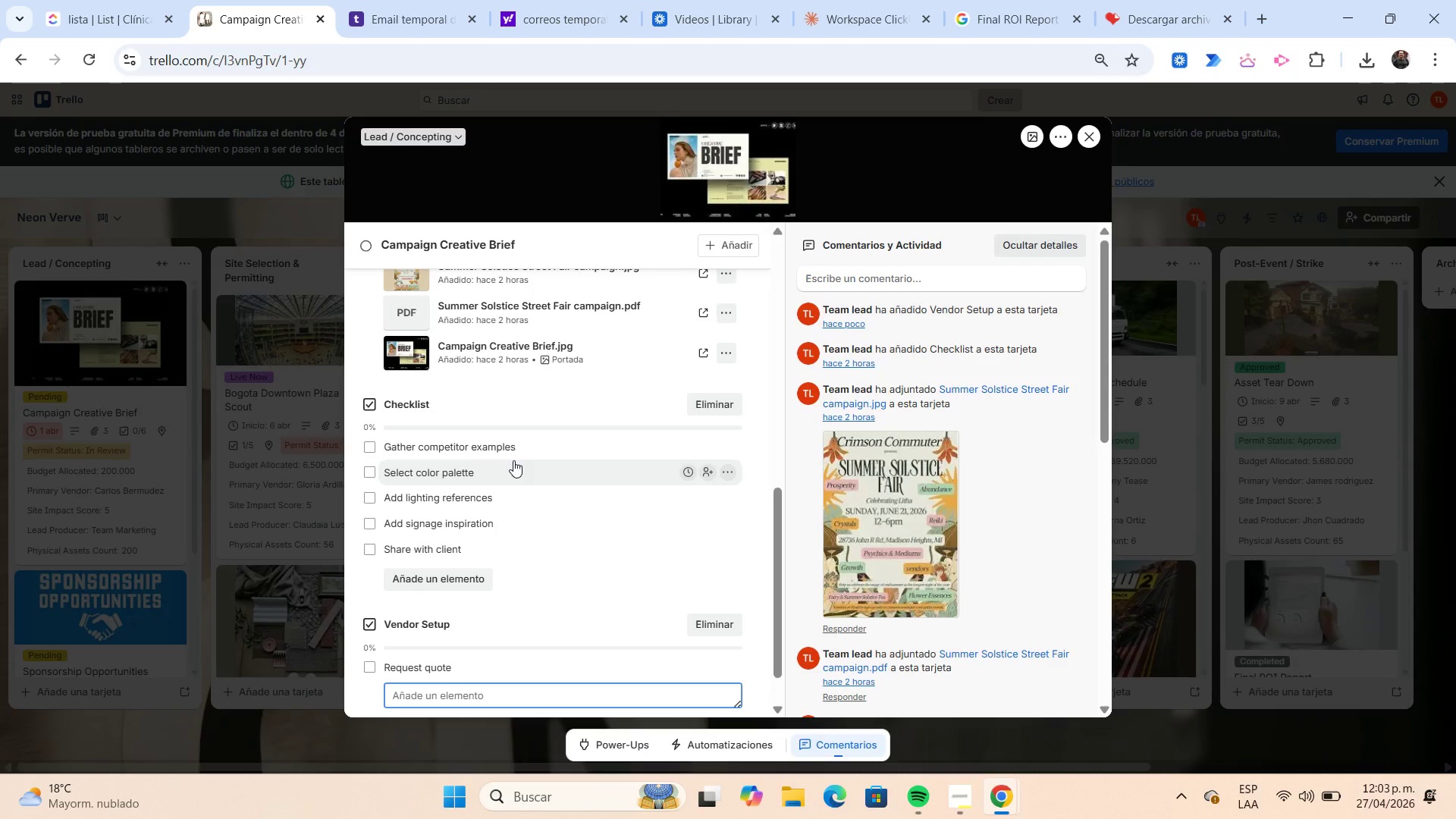 
type(Compare procing)
 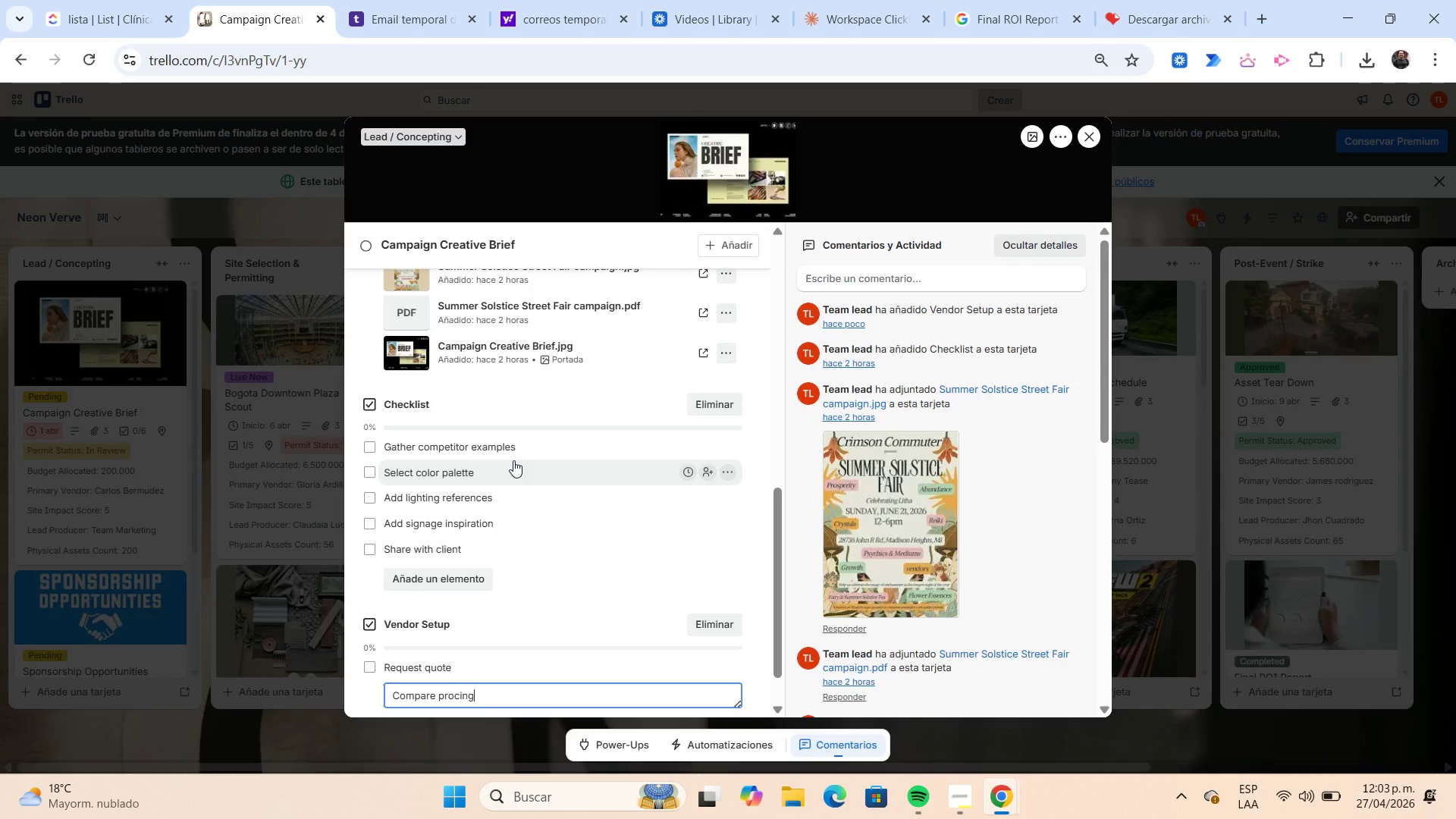 
key(Enter)
 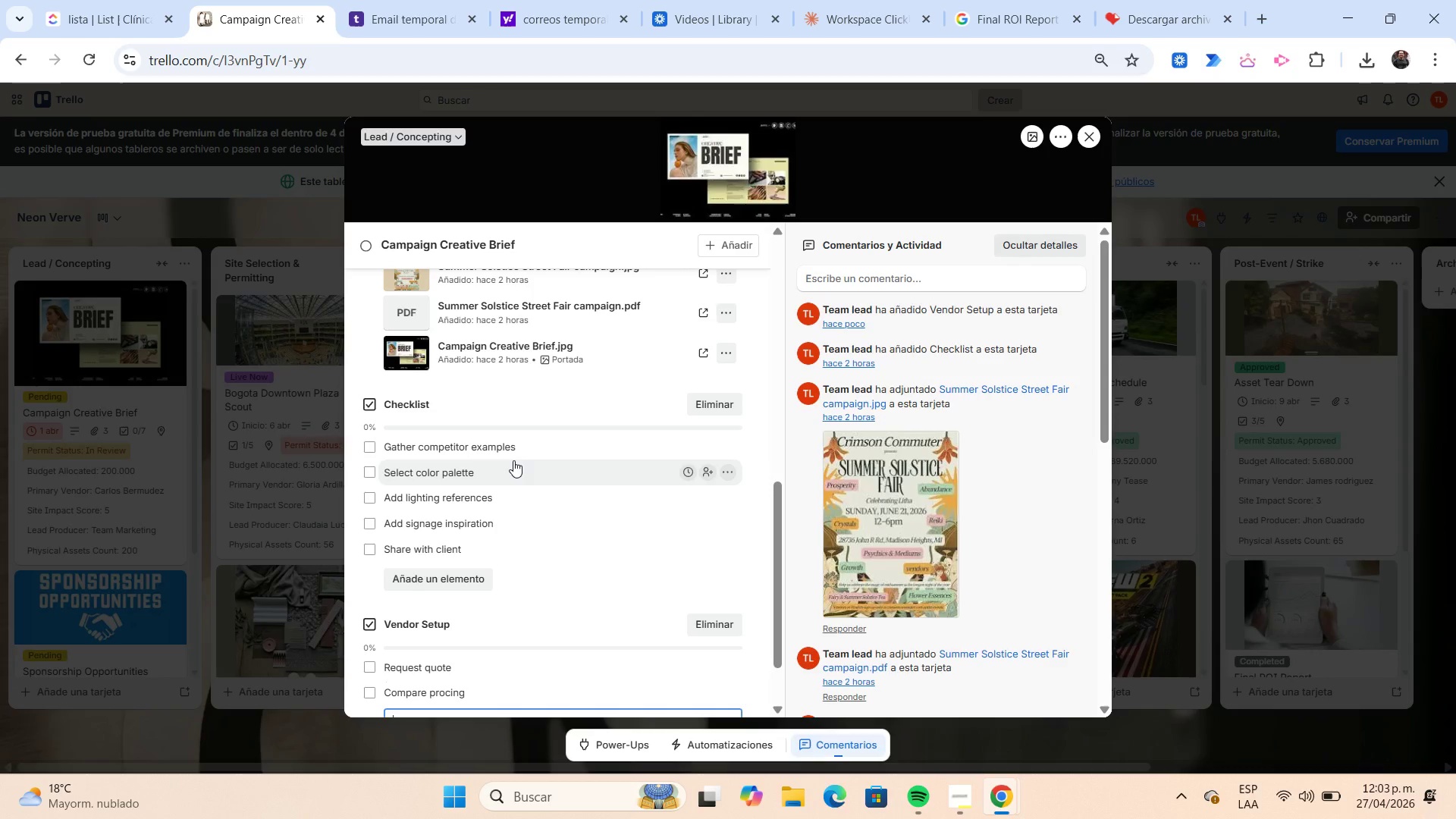 
scroll: coordinate [513, 460], scroll_direction: down, amount: 3.0
 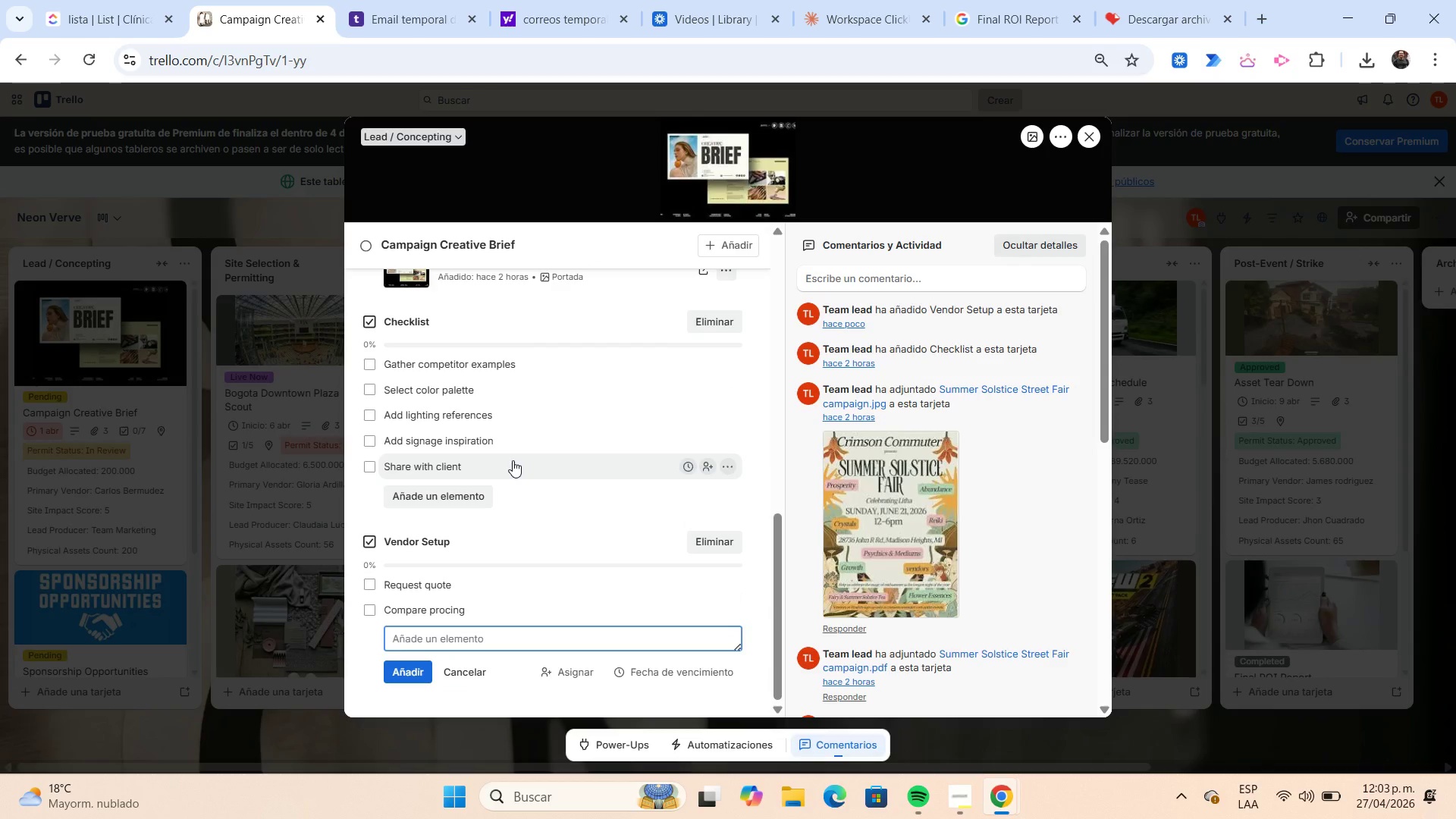 
type(Approve contract)
 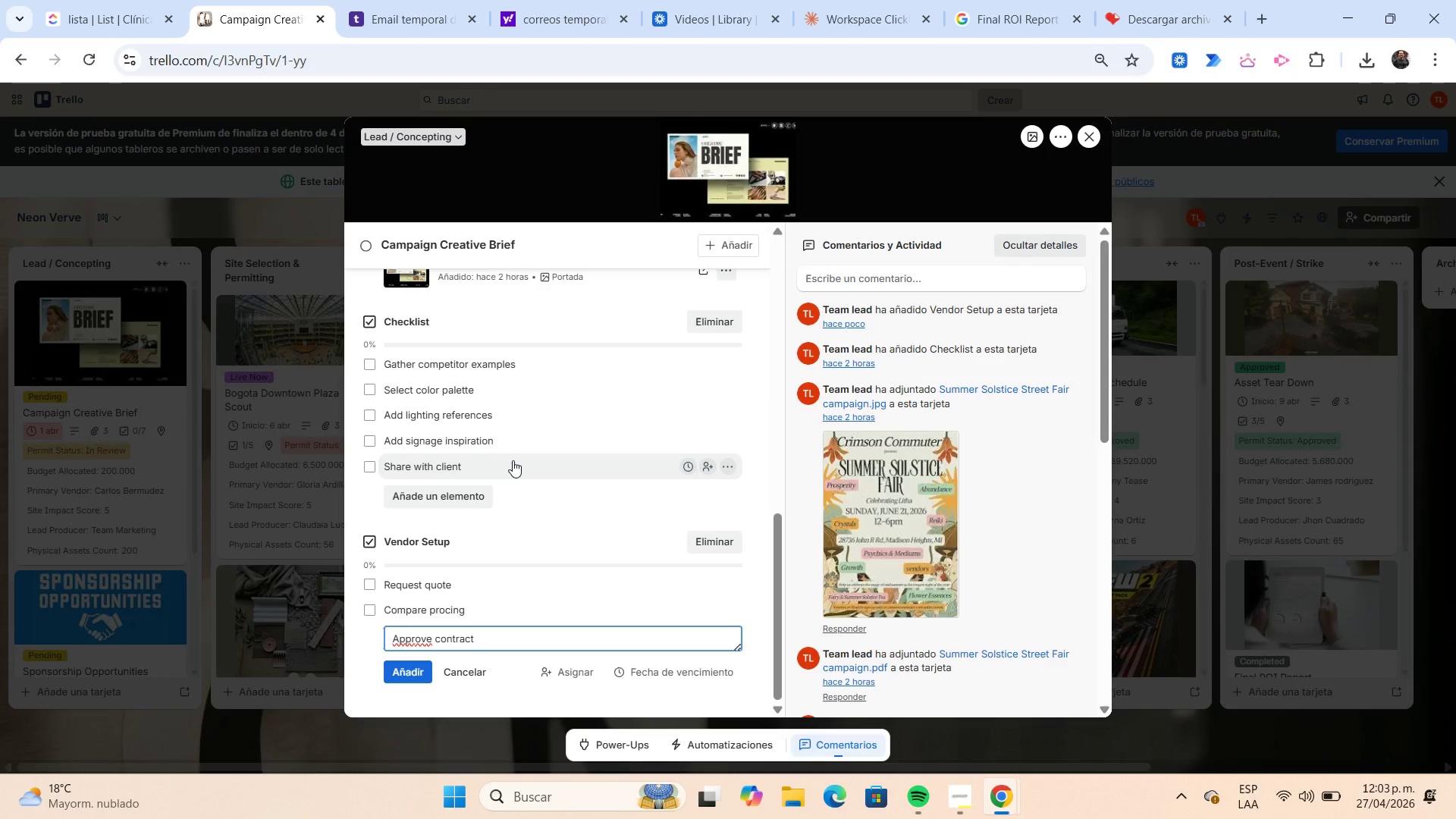 
key(Enter)
 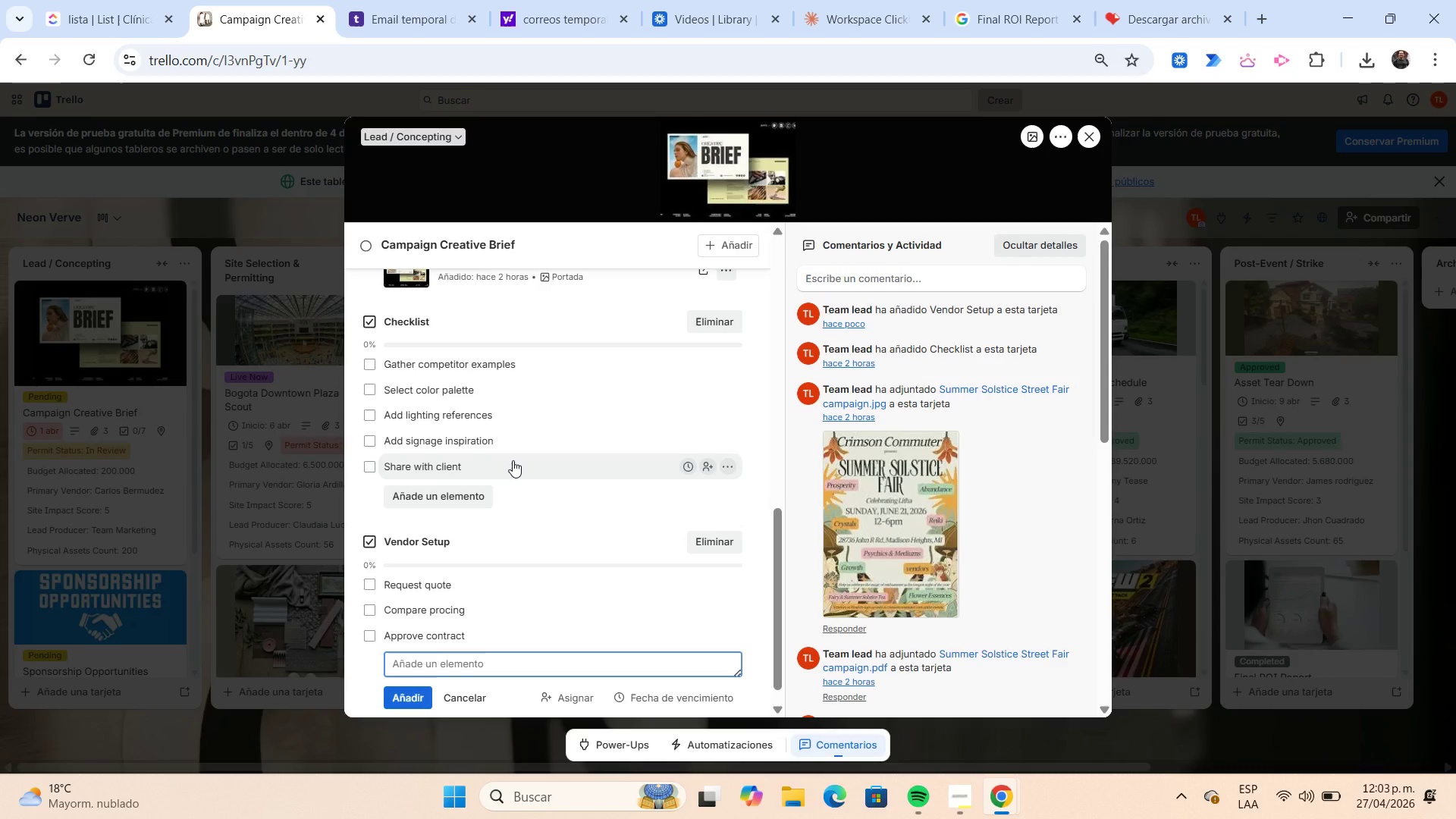 
type(Sign )
 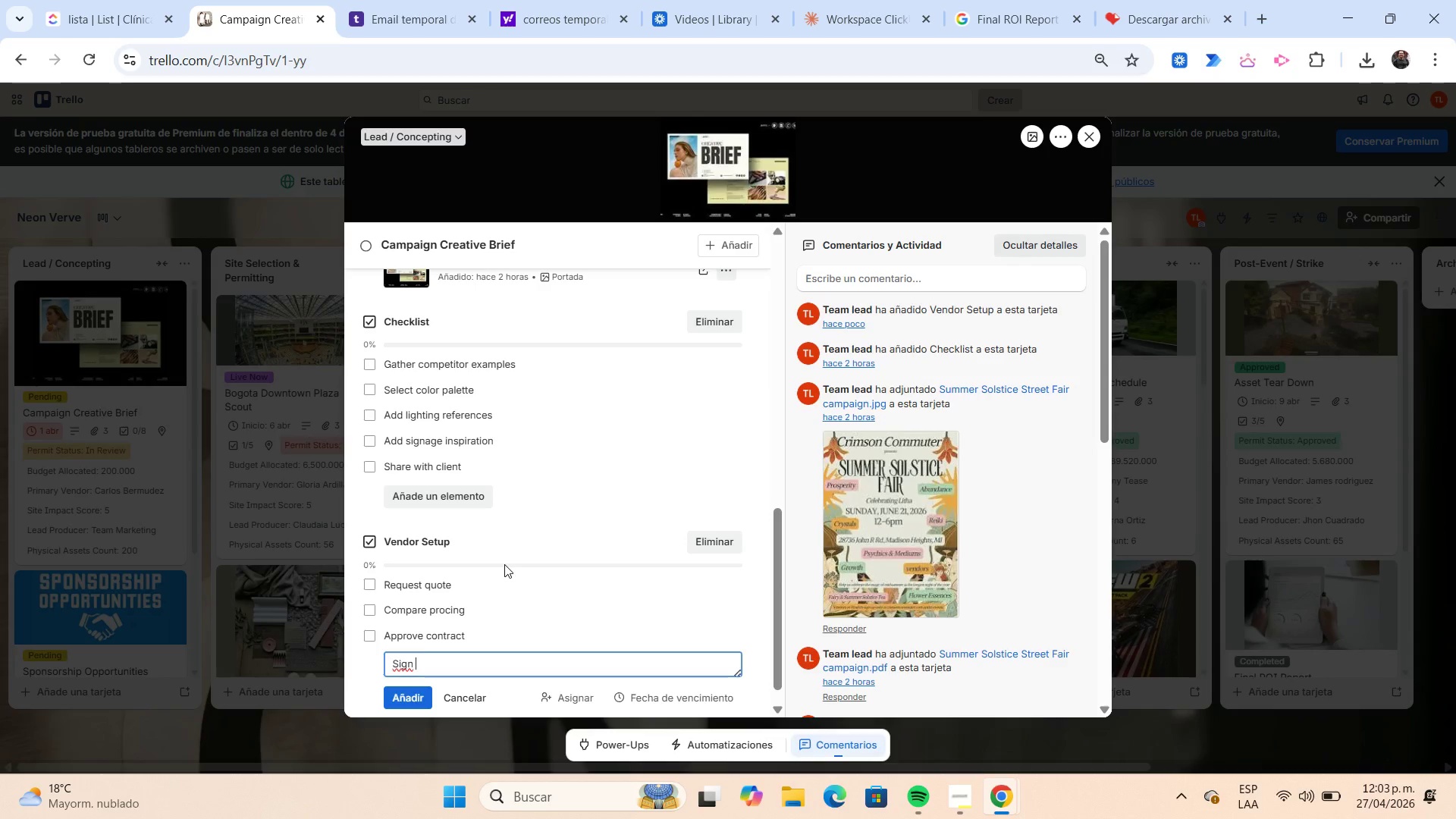 
wait(5.75)
 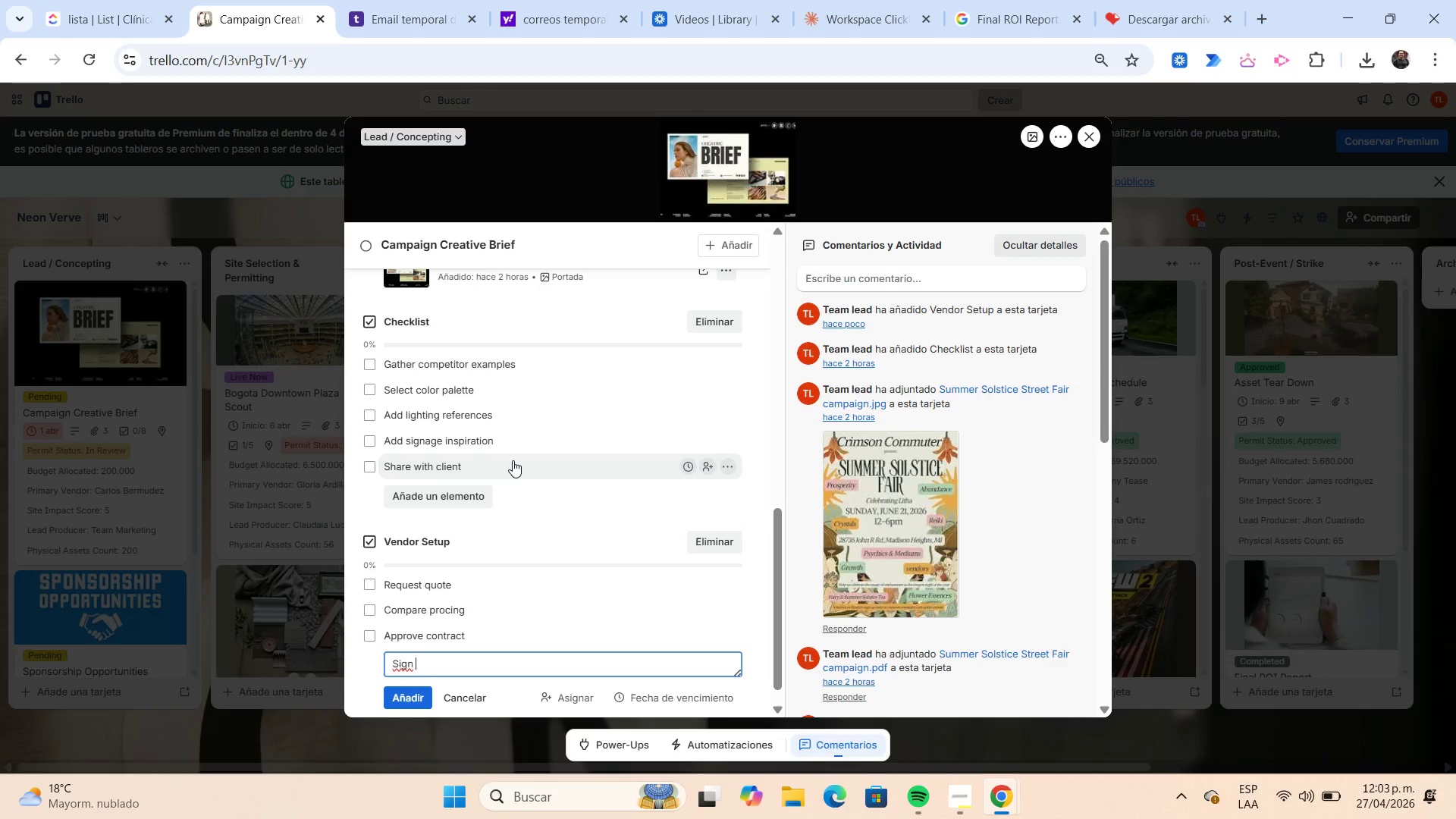 
type(contract)
 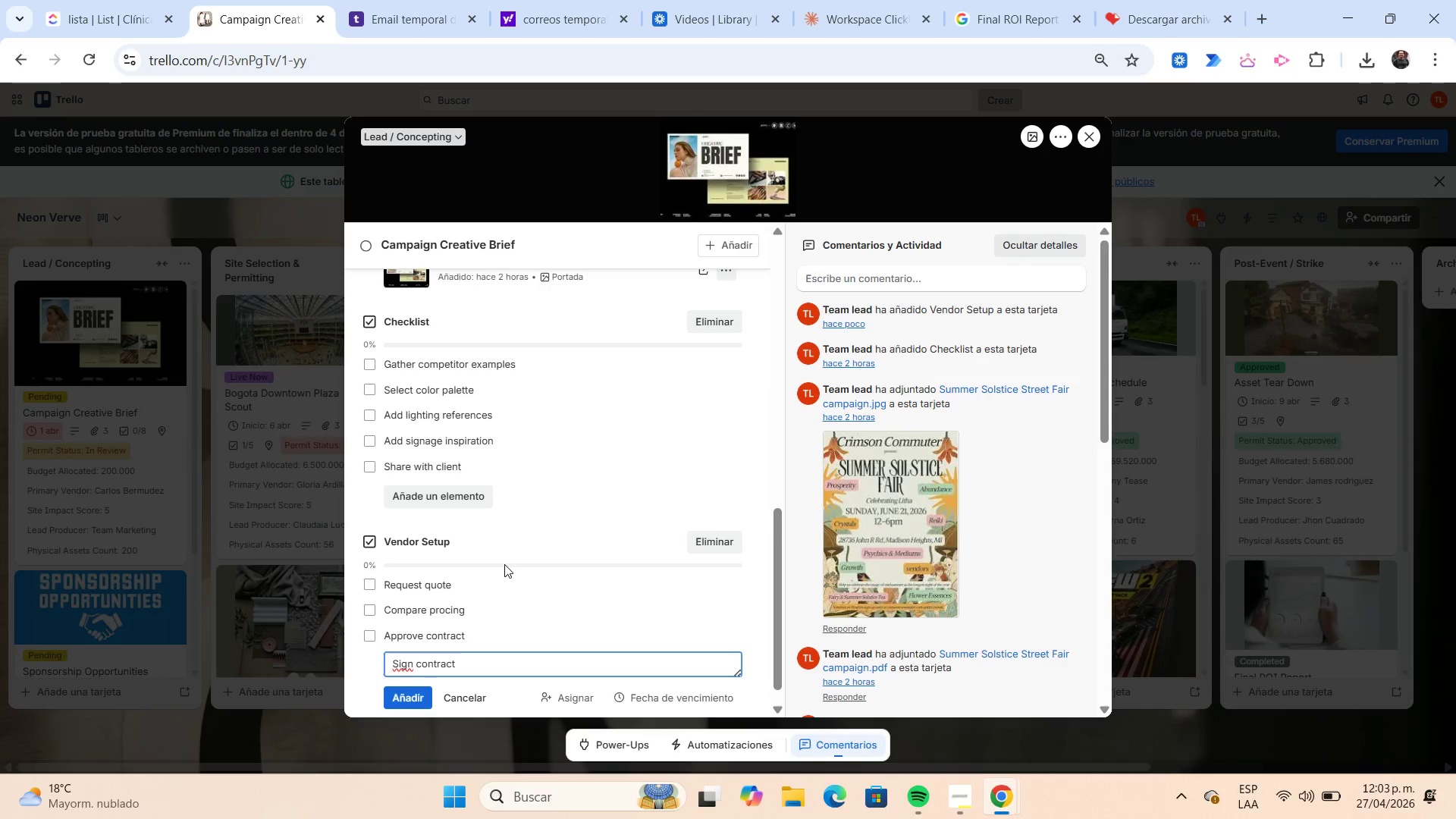 
key(Enter)
 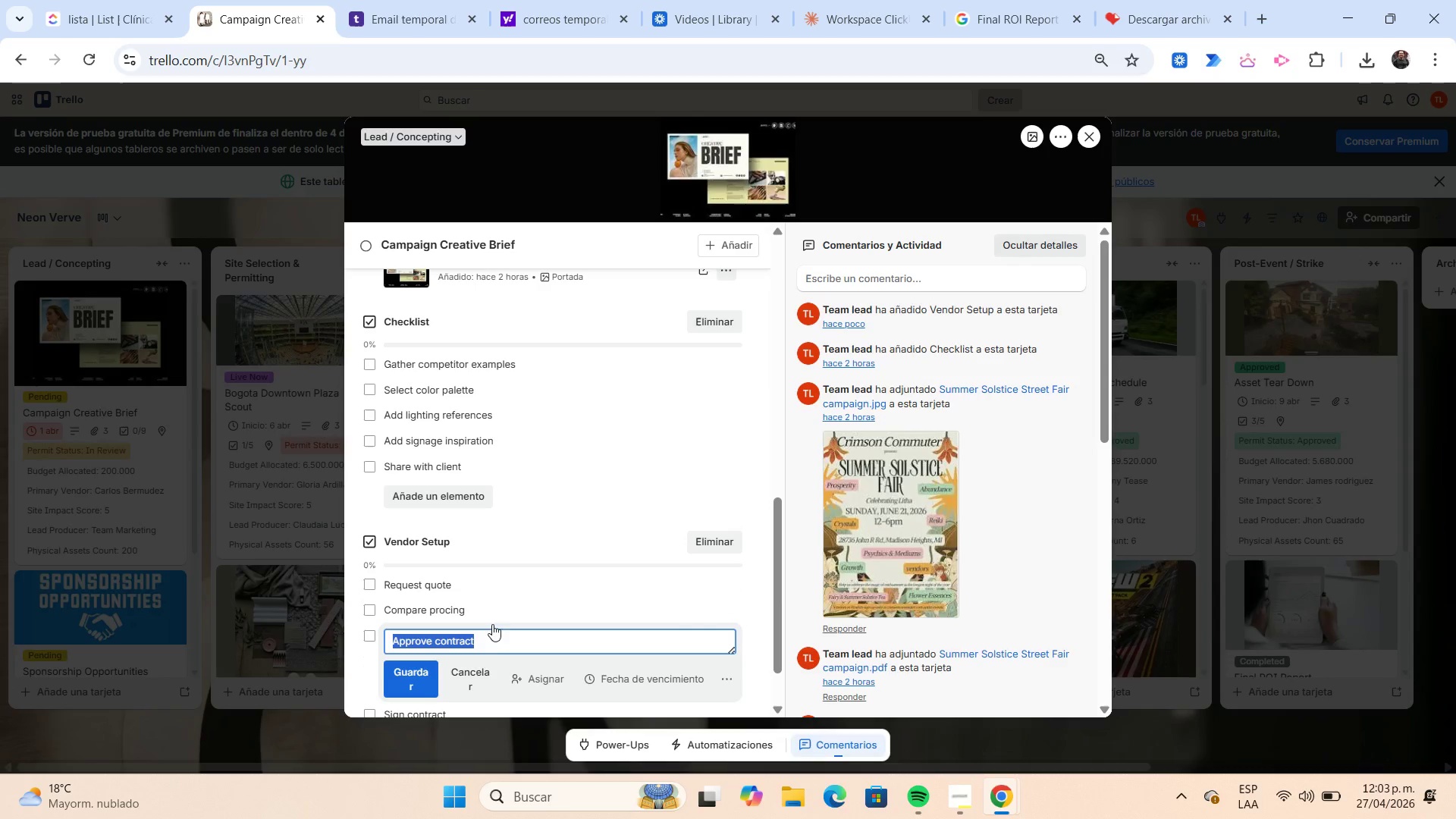 
left_click([495, 632])
 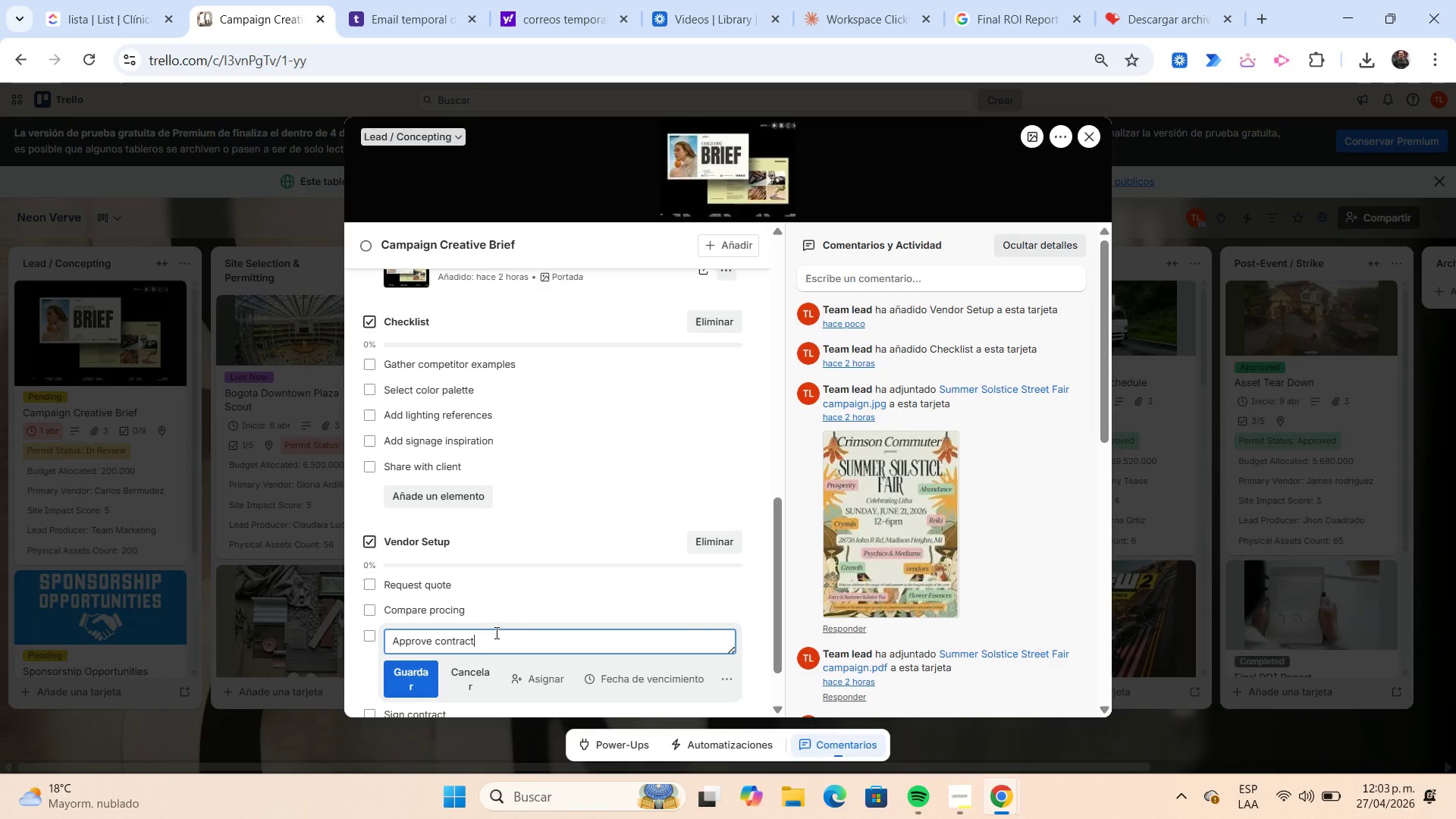 
key(Backspace)
key(Backspace)
key(Backspace)
key(Backspace)
key(Backspace)
key(Backspace)
key(Backspace)
key(Backspace)
type(vendor)
 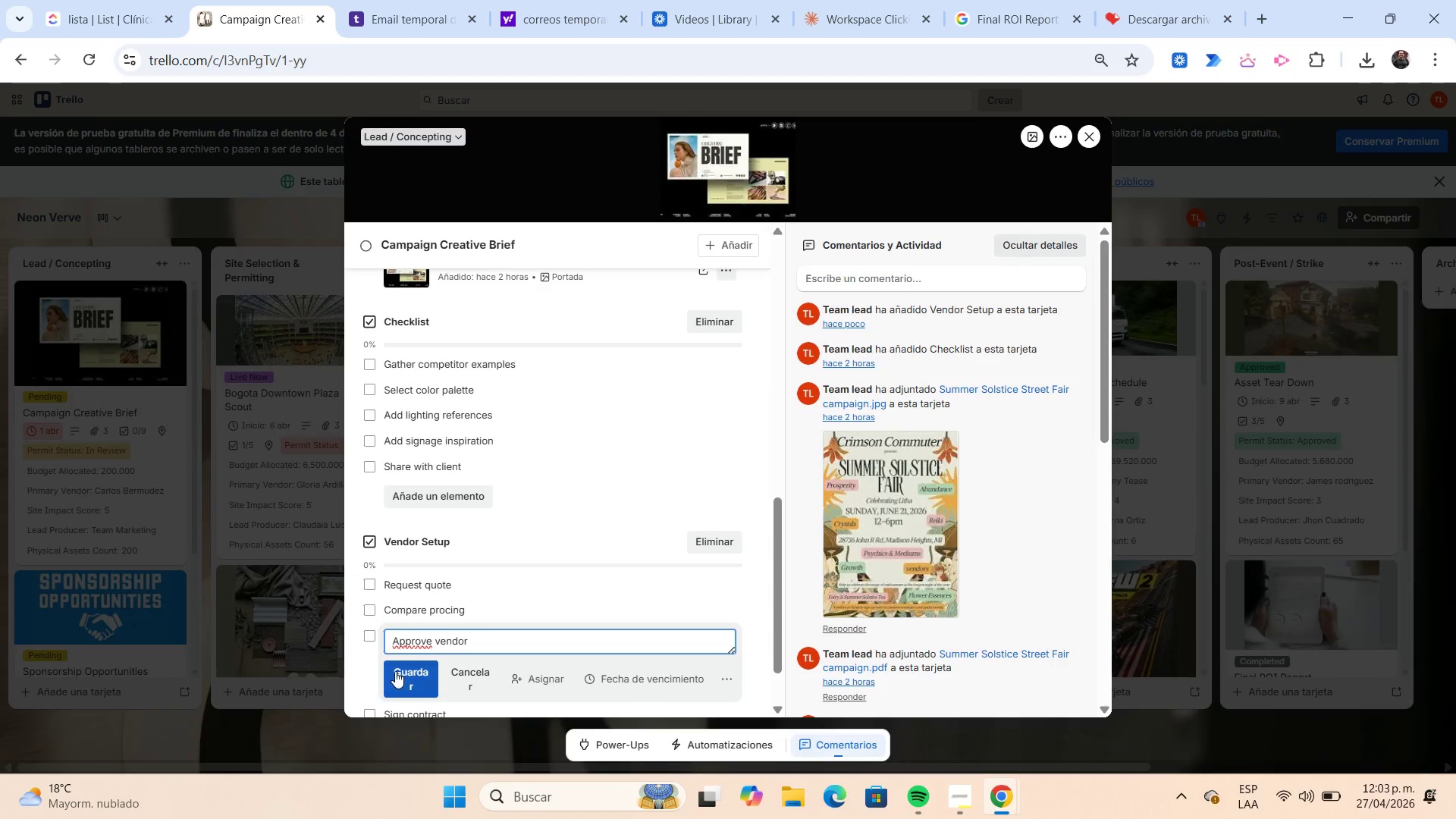 
left_click([403, 667])
 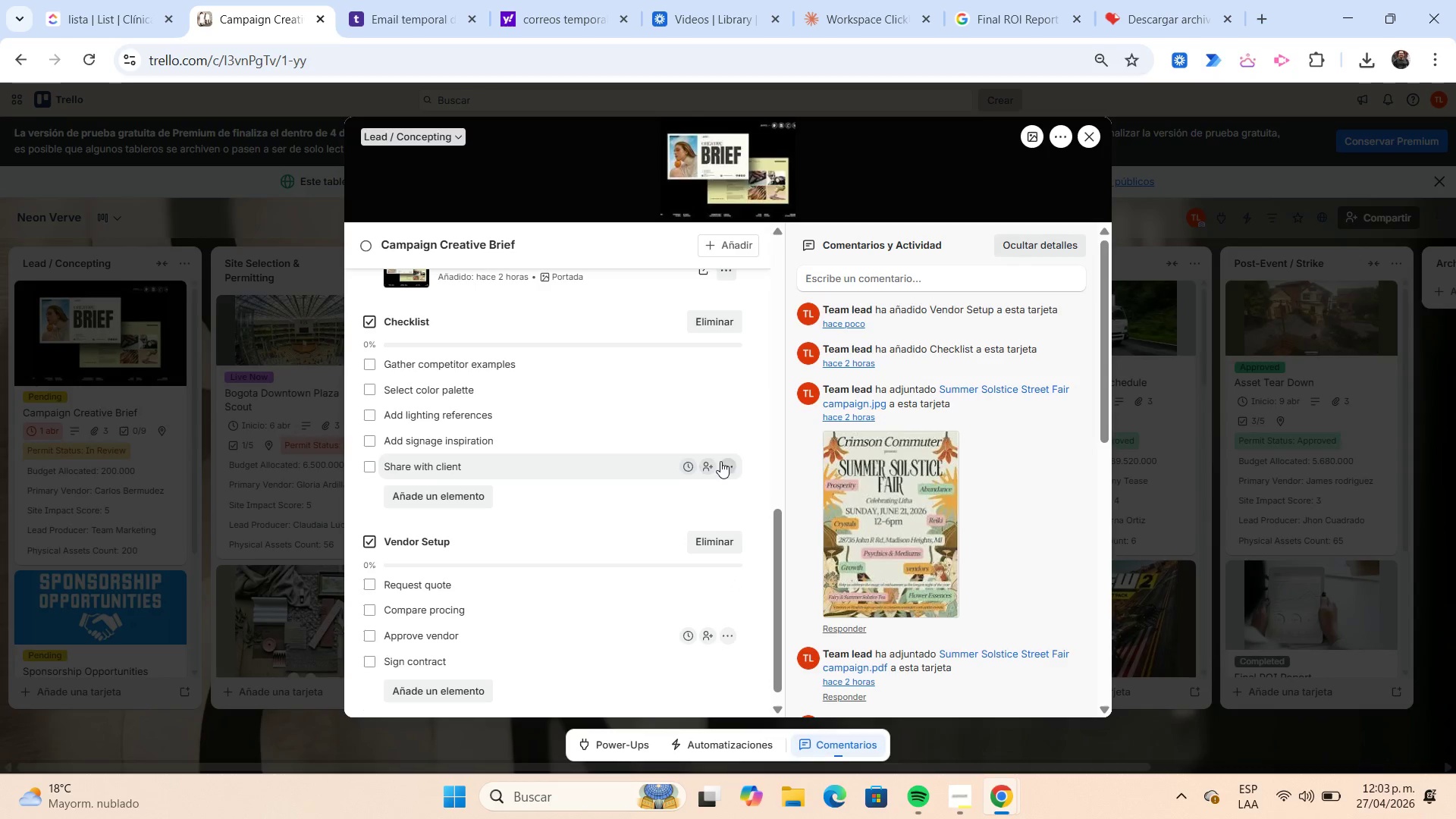 
wait(15.12)
 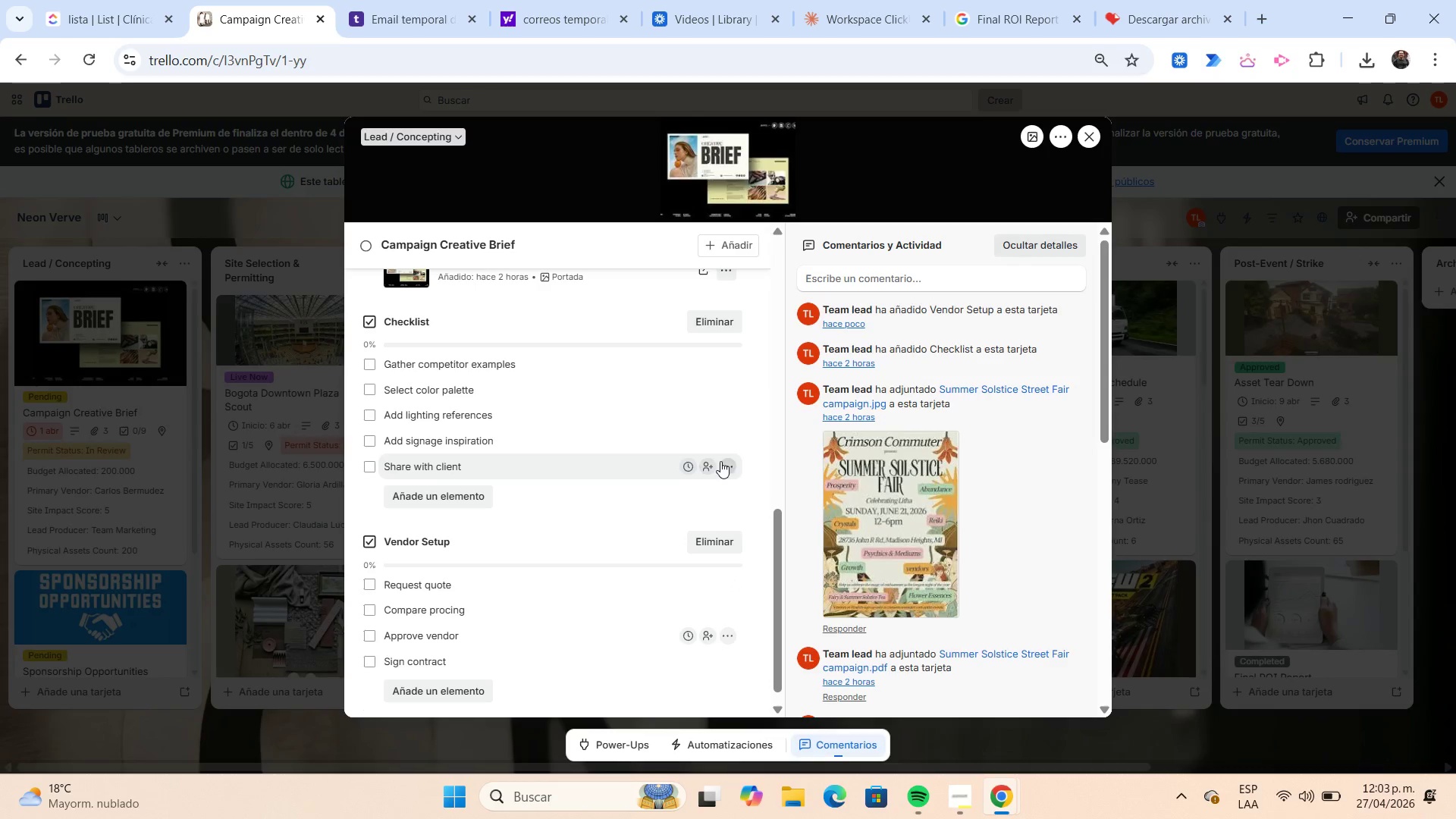 
left_click([557, 795])
 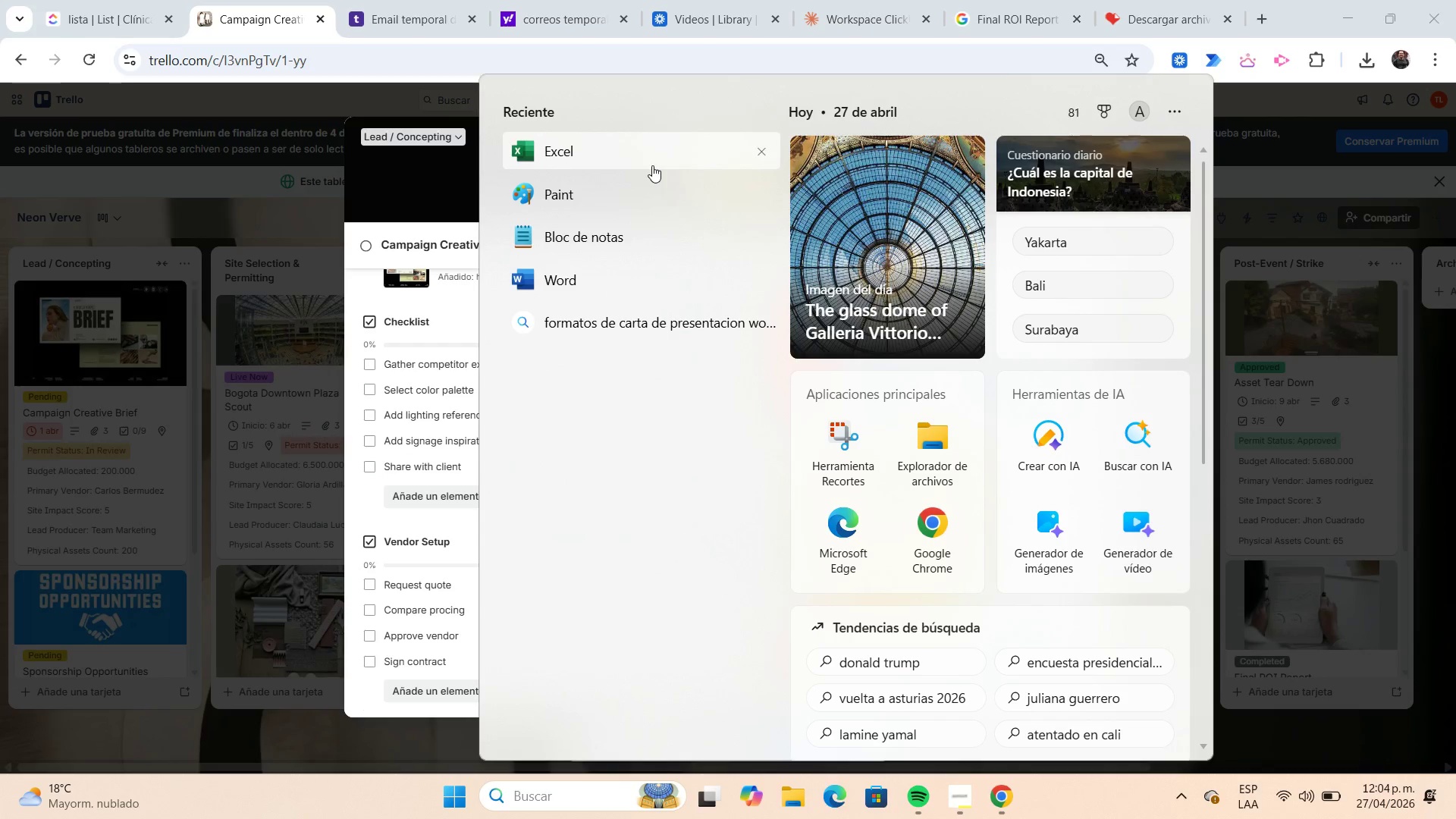 
left_click([635, 237])
 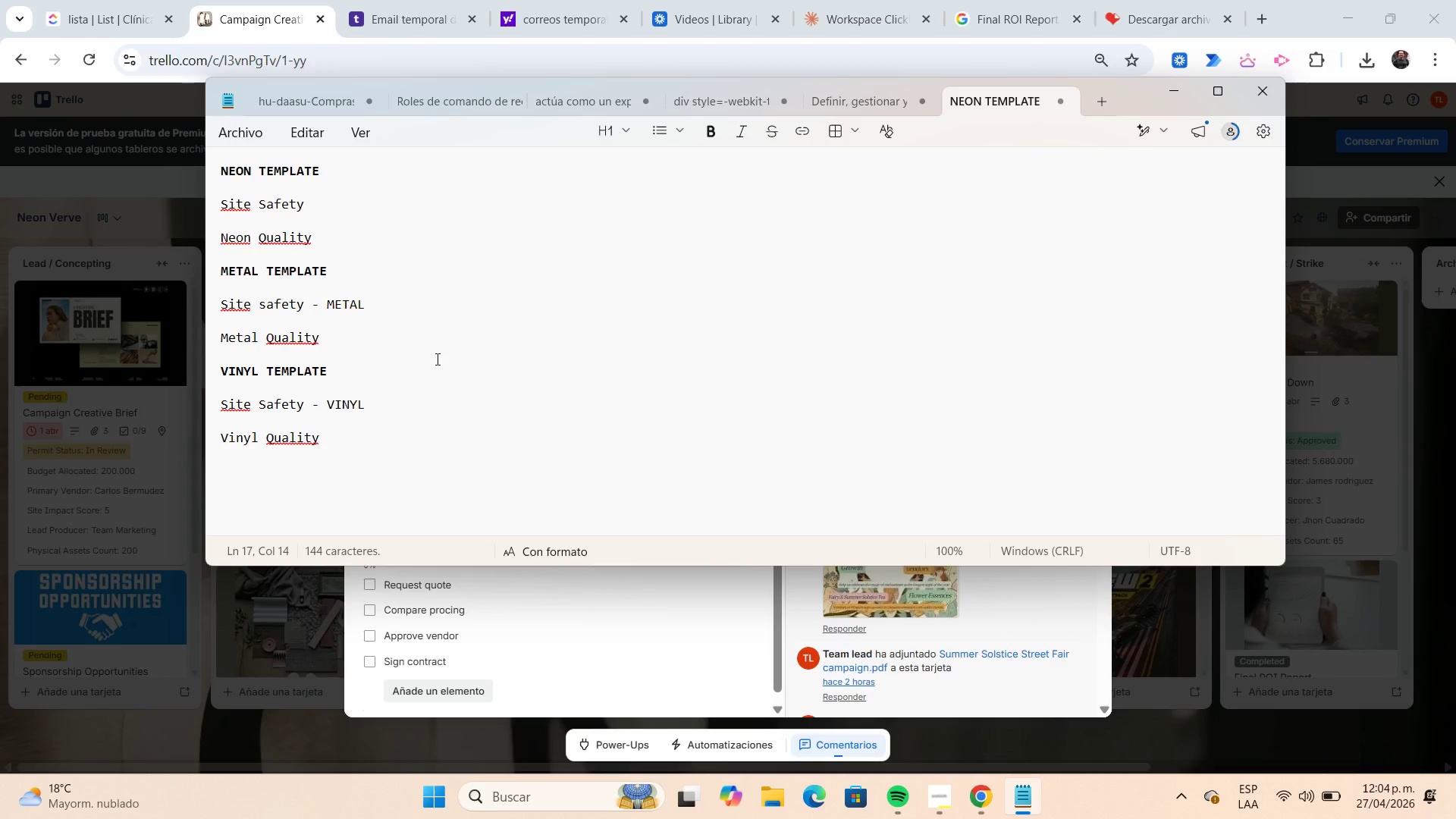 
left_click_drag(start_coordinate=[376, 428], to_coordinate=[284, 170])
 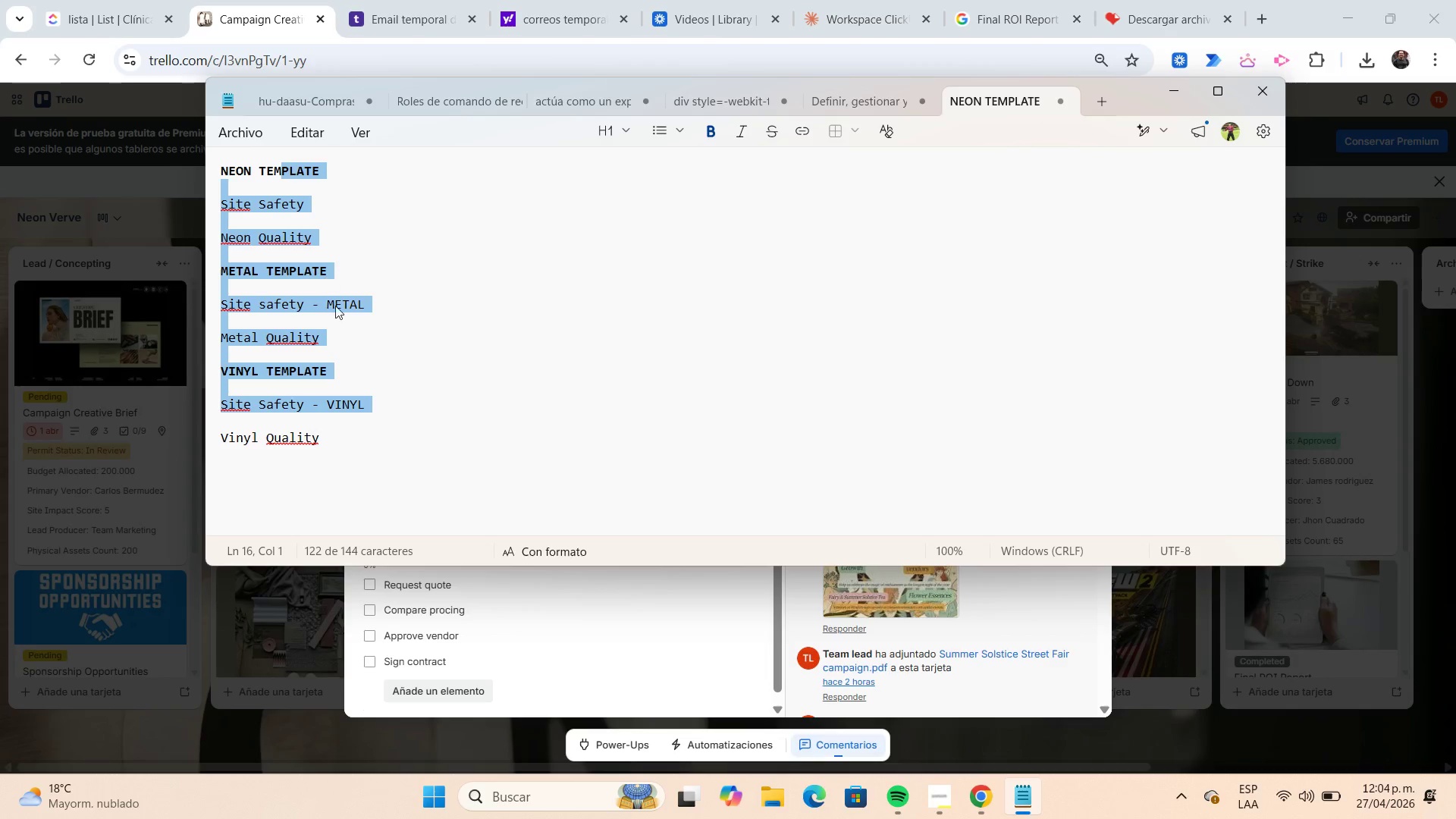 
left_click([338, 441])
 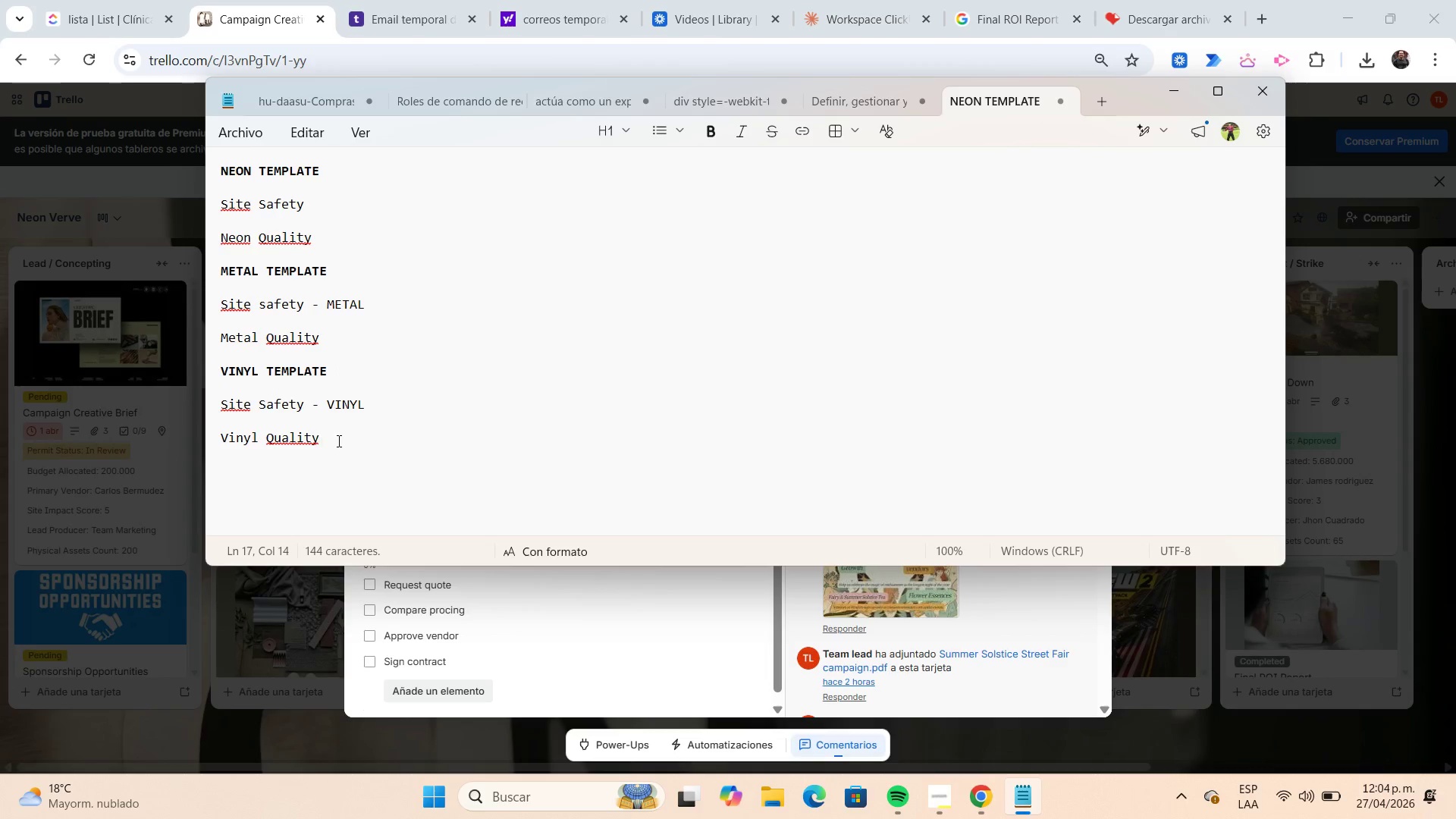 
type([Home]Vendor )
 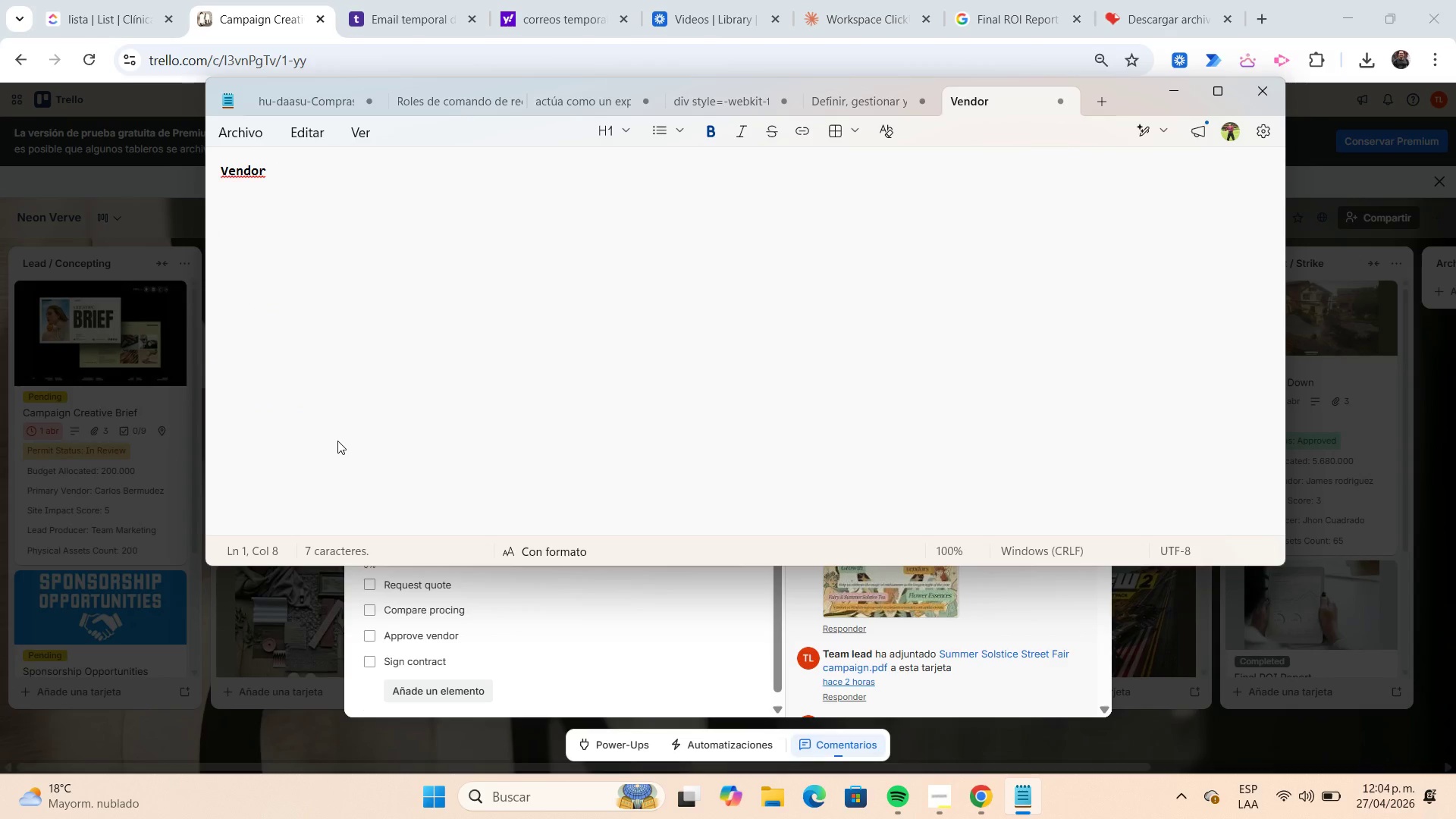 
hold_key(key=ArrowUp, duration=1.08)
 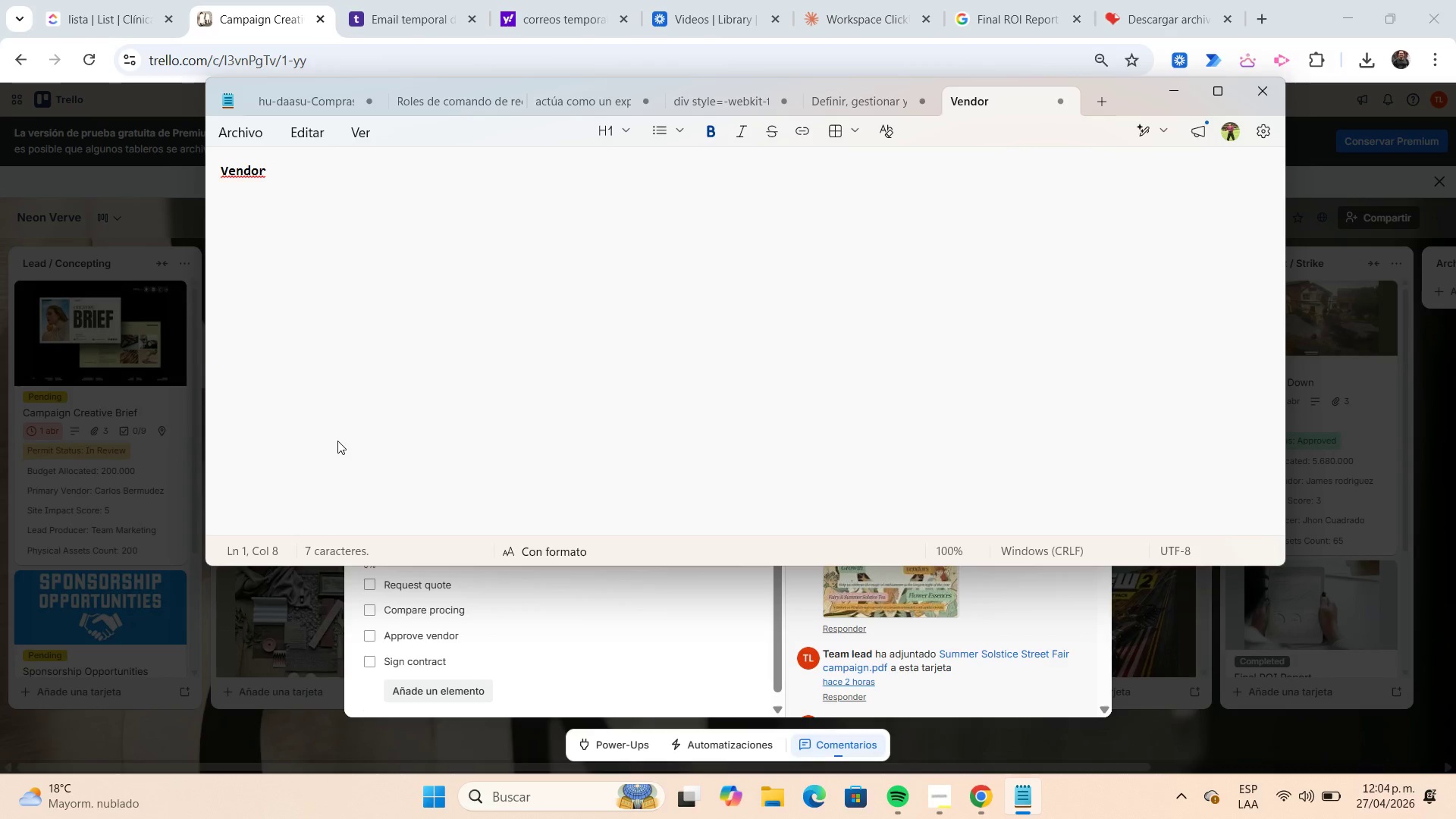 
type(setup)
 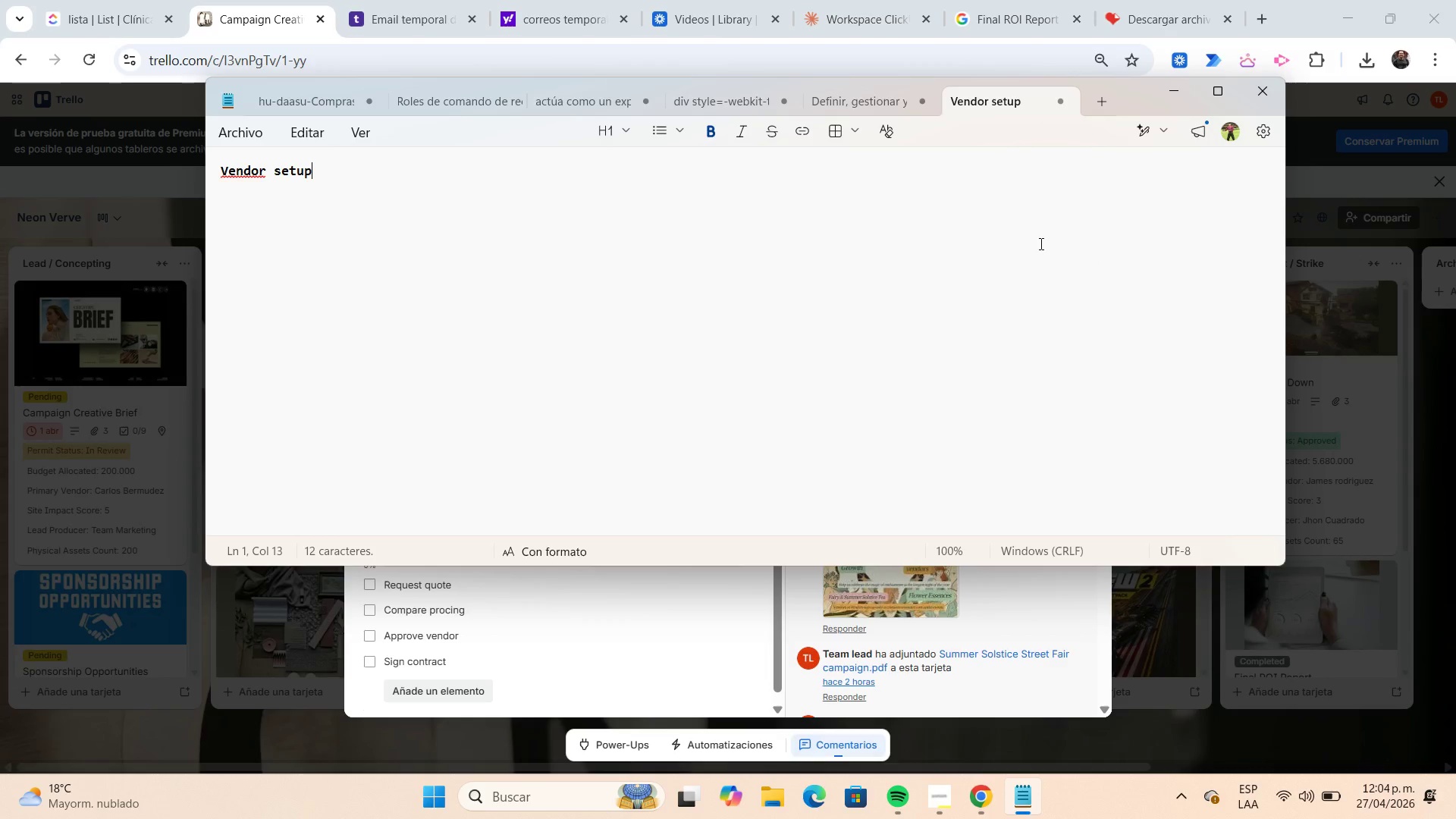 
wait(6.19)
 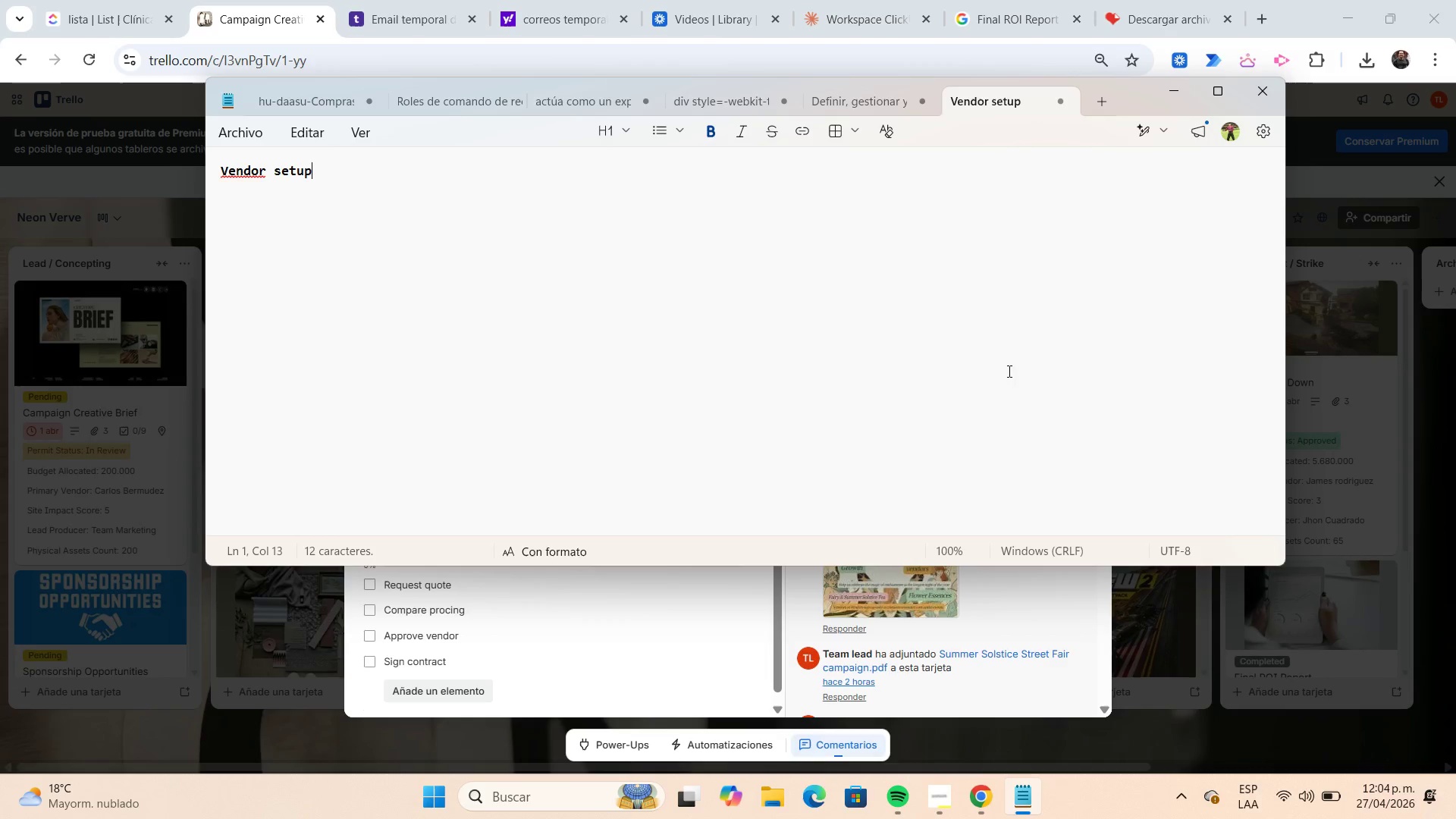 
left_click([1175, 90])
 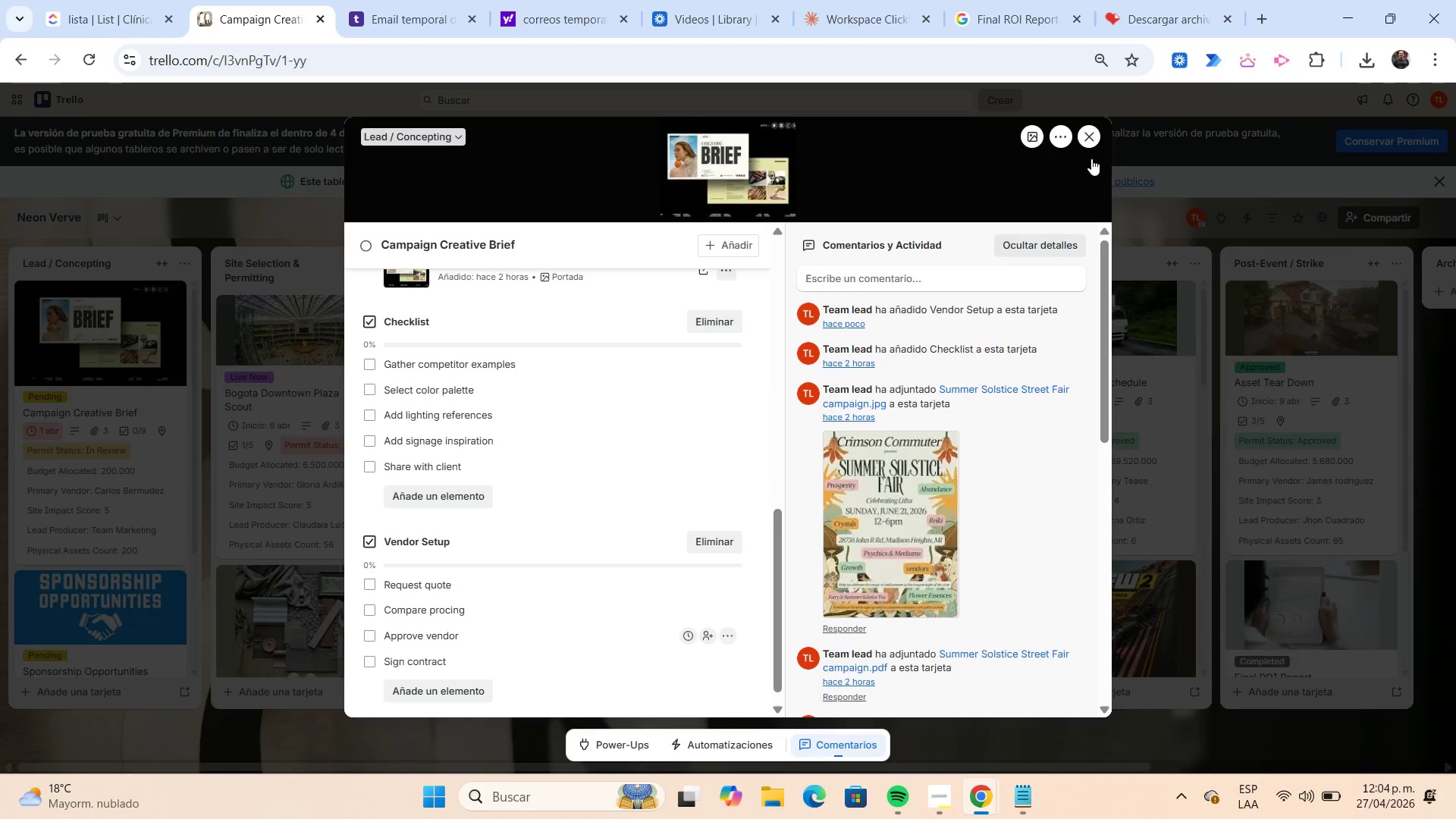 
left_click([1091, 145])
 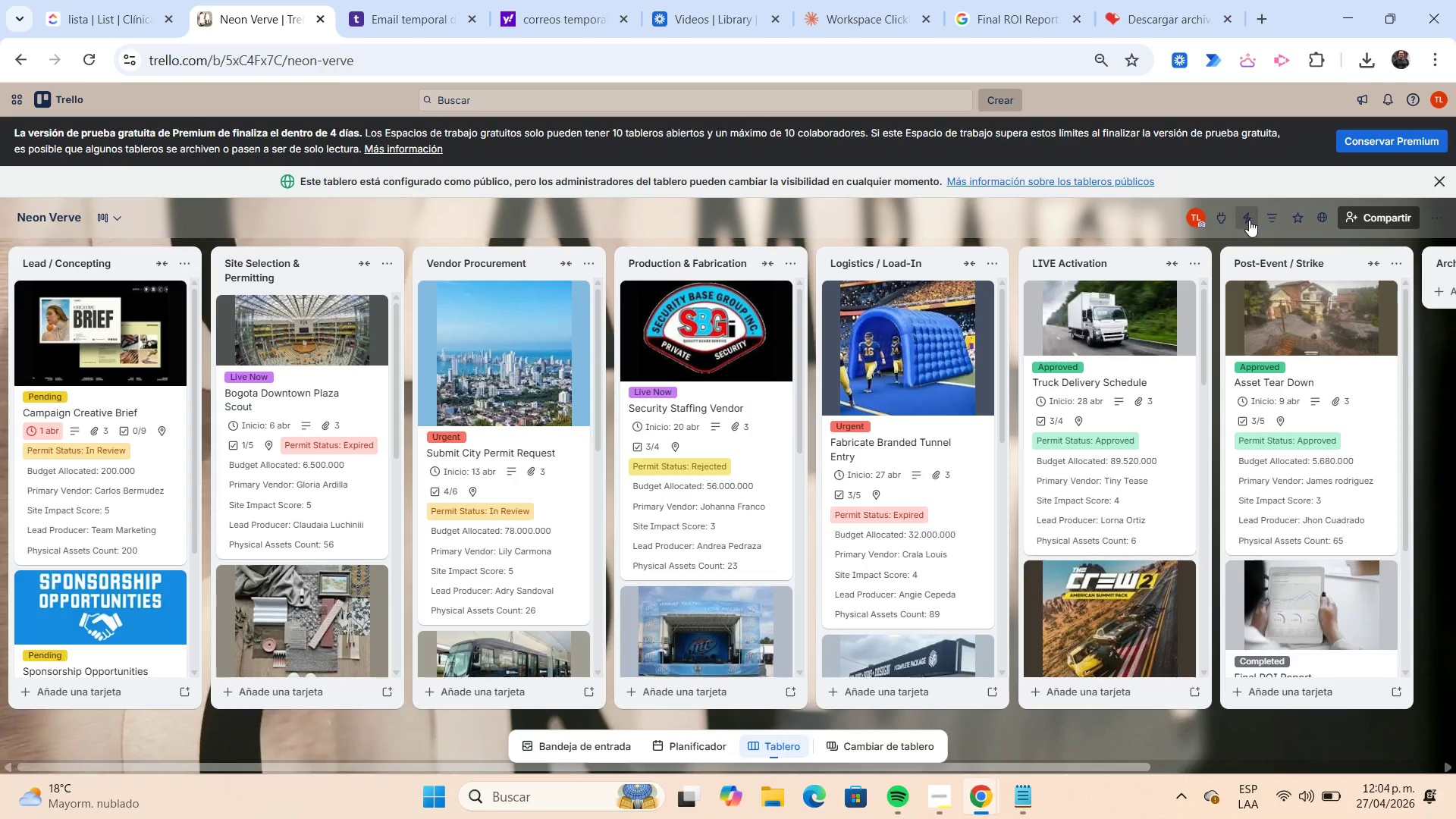 
left_click([1288, 303])
 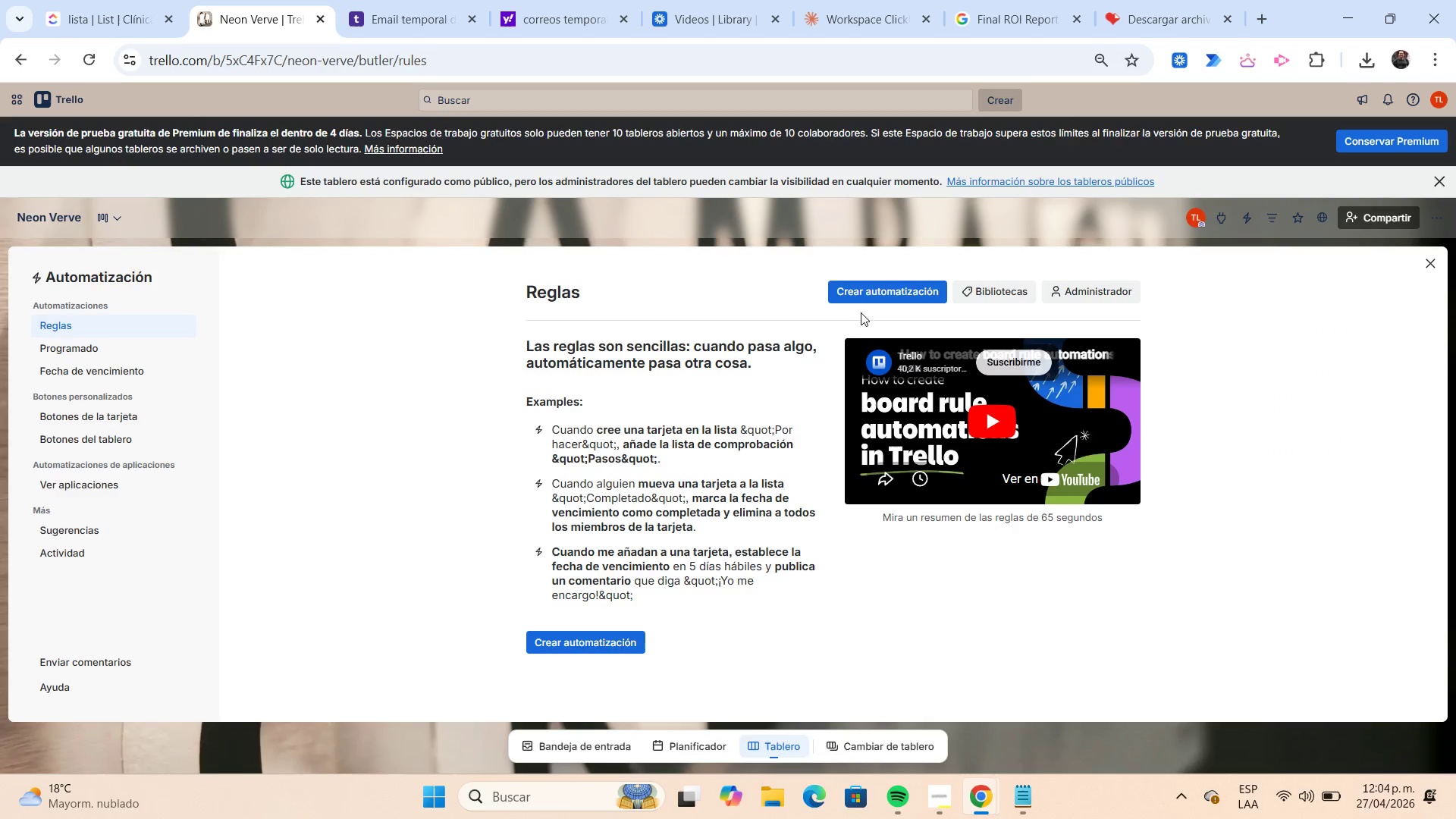 
left_click([853, 298])
 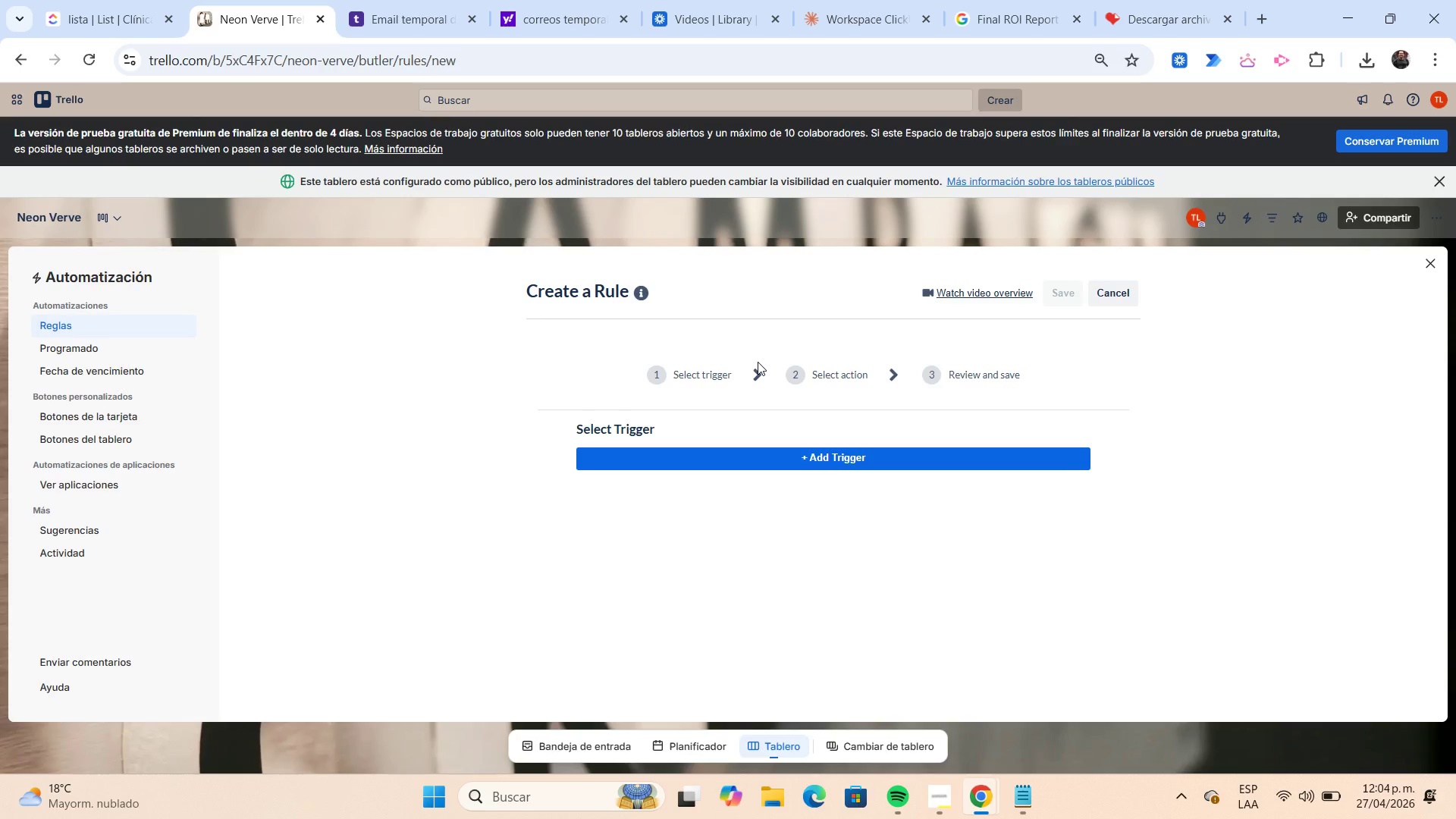 
wait(8.83)
 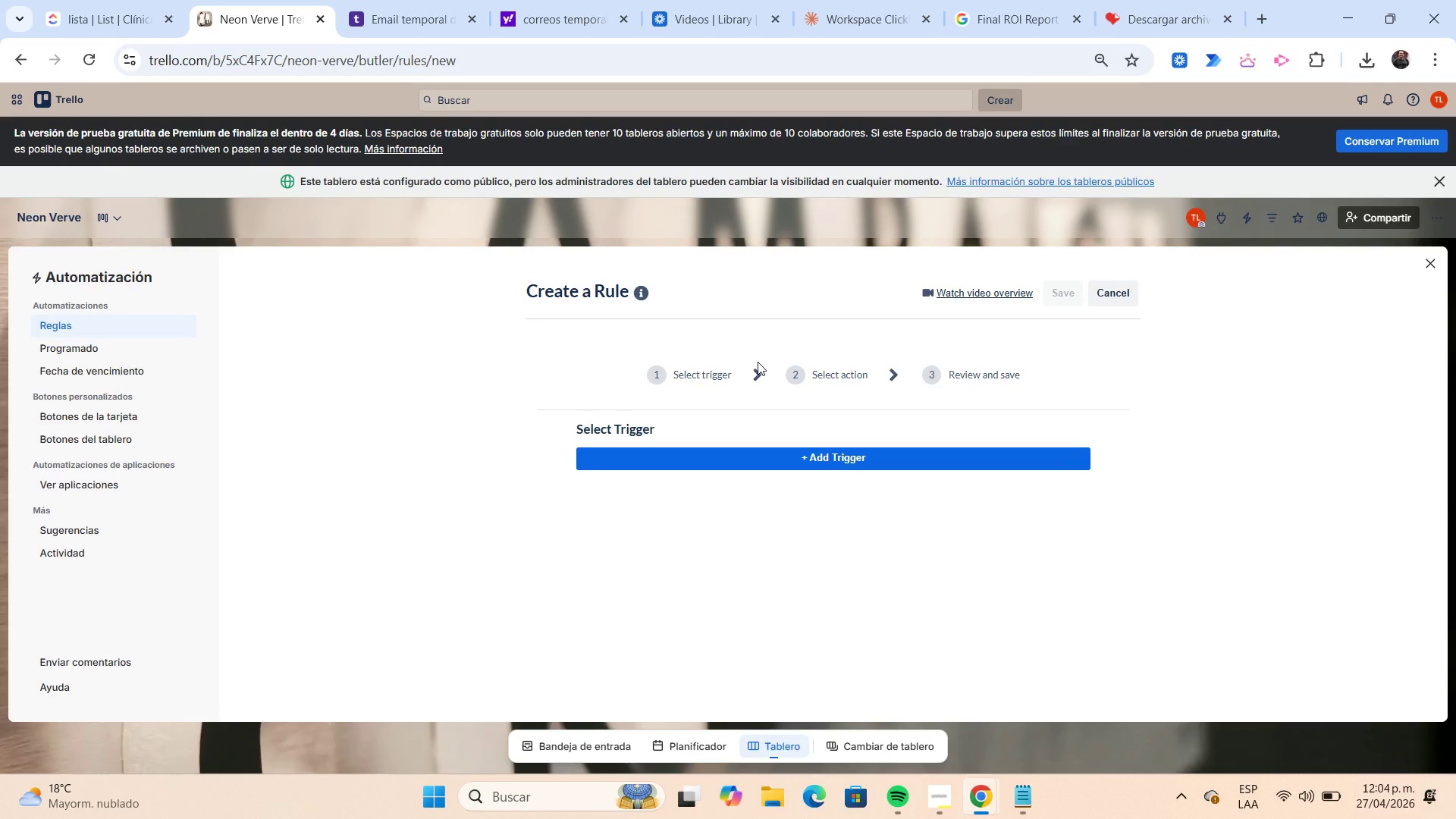 
left_click([776, 452])
 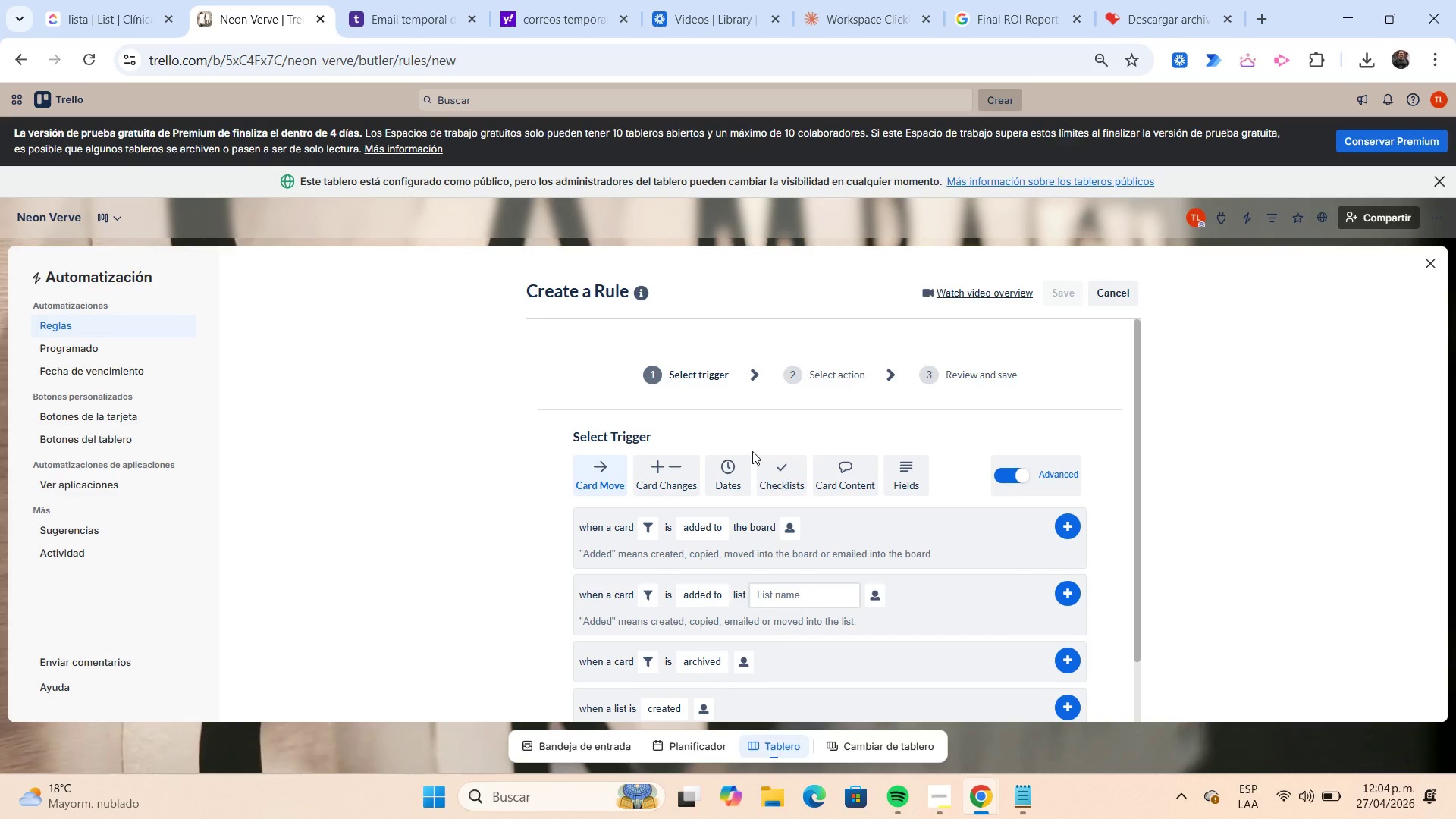 
left_click([697, 595])
 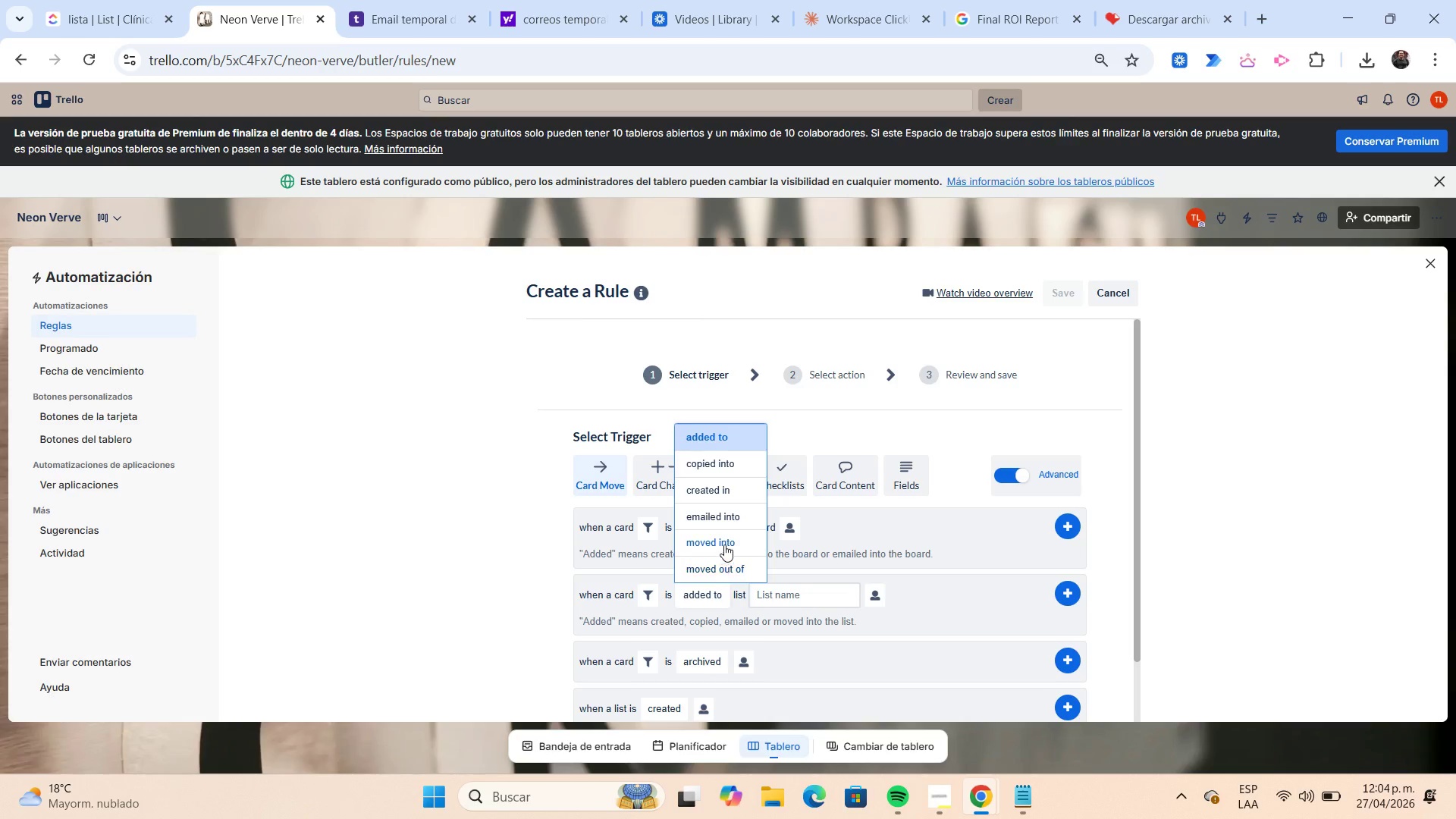 
left_click([724, 544])
 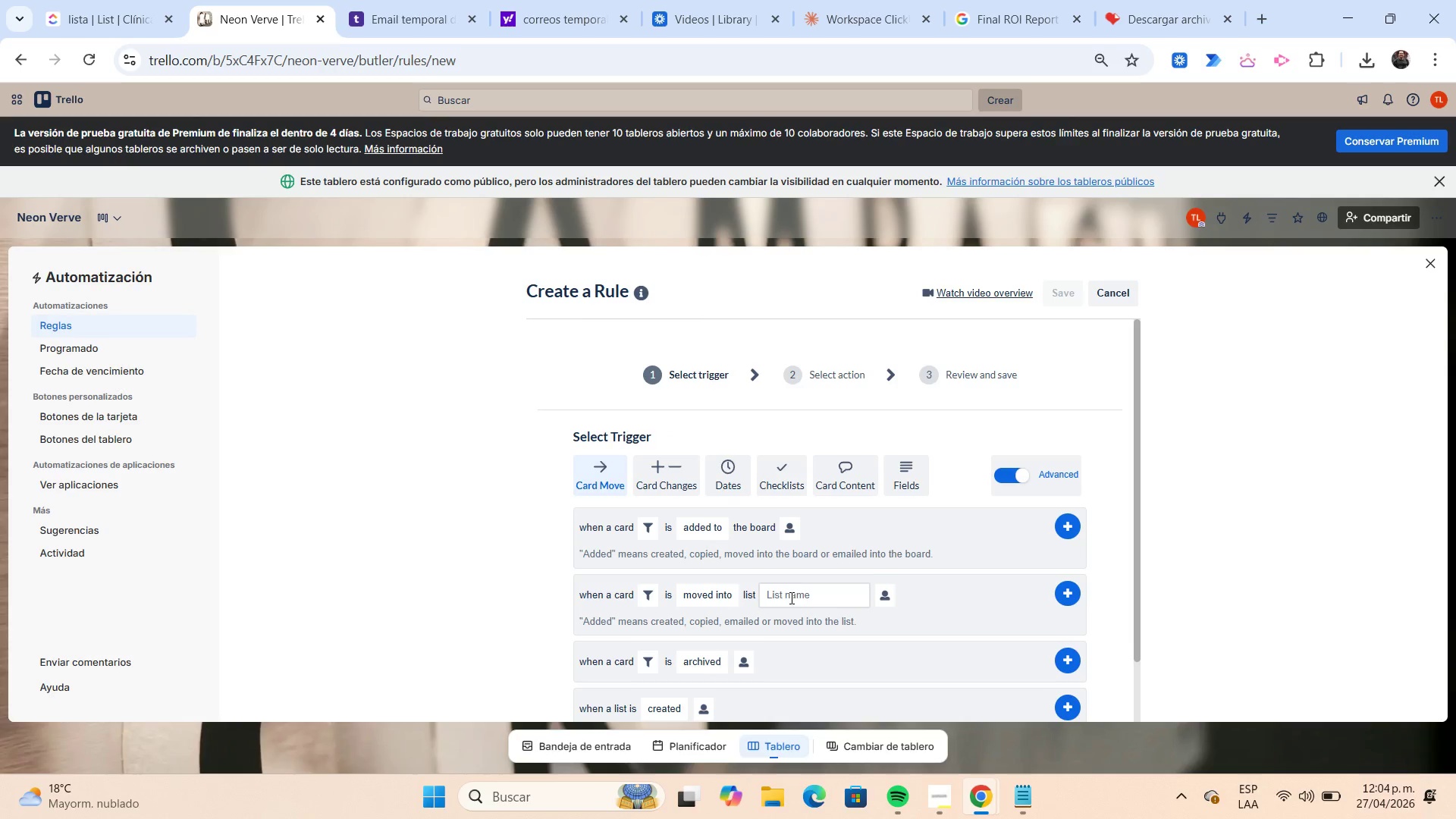 
left_click([790, 598])
 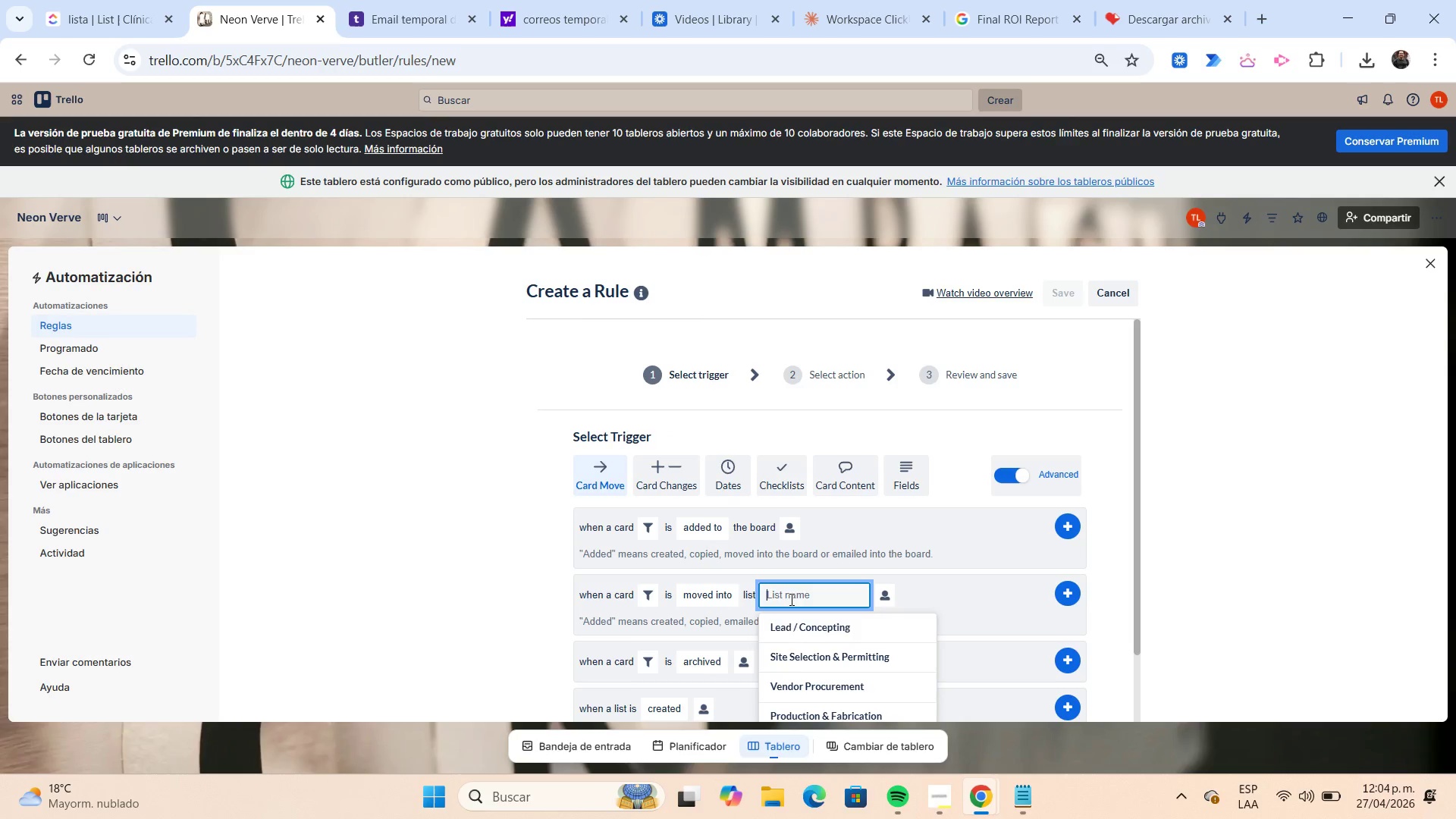 
left_click([814, 683])
 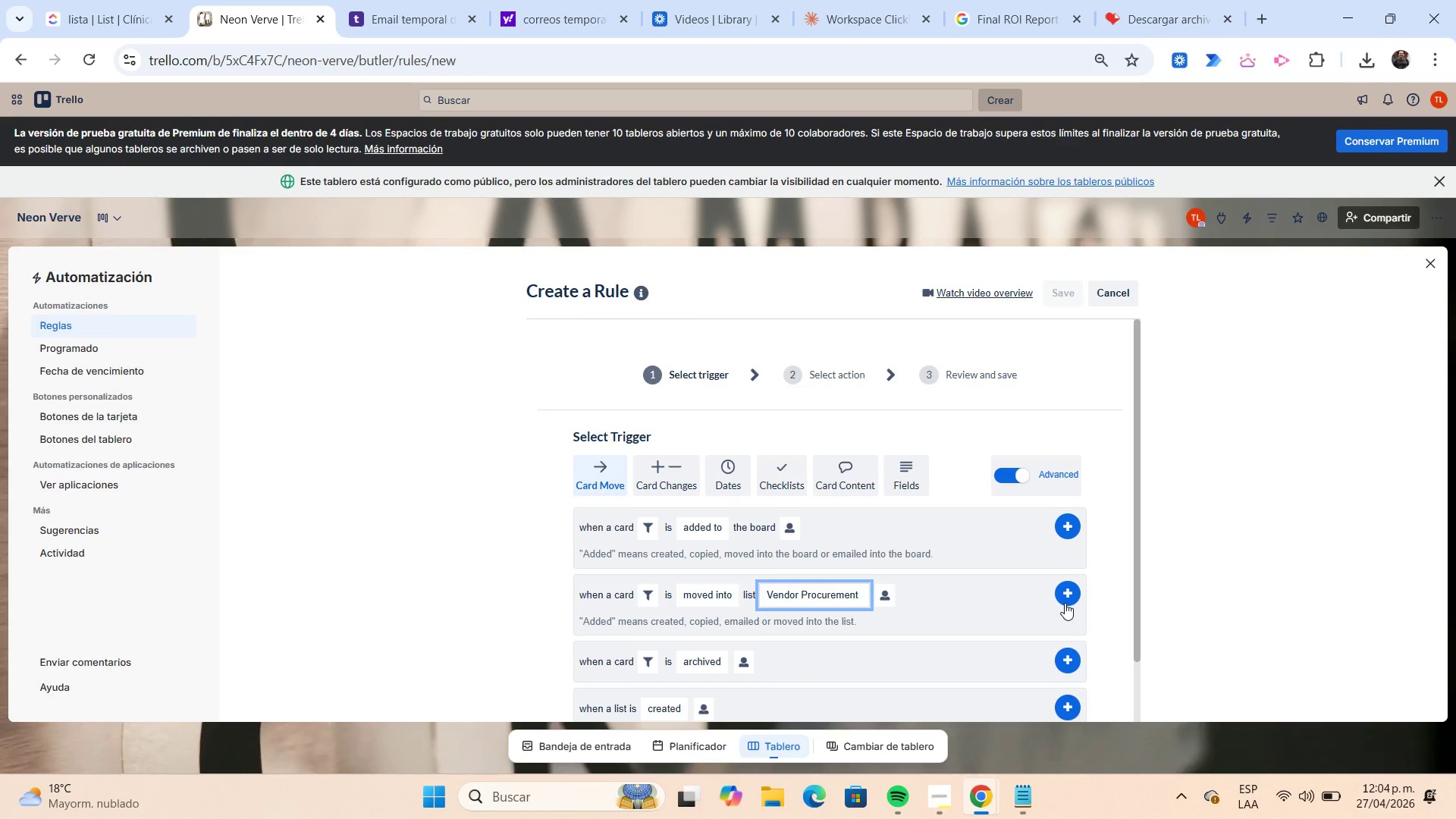 
left_click([1063, 601])
 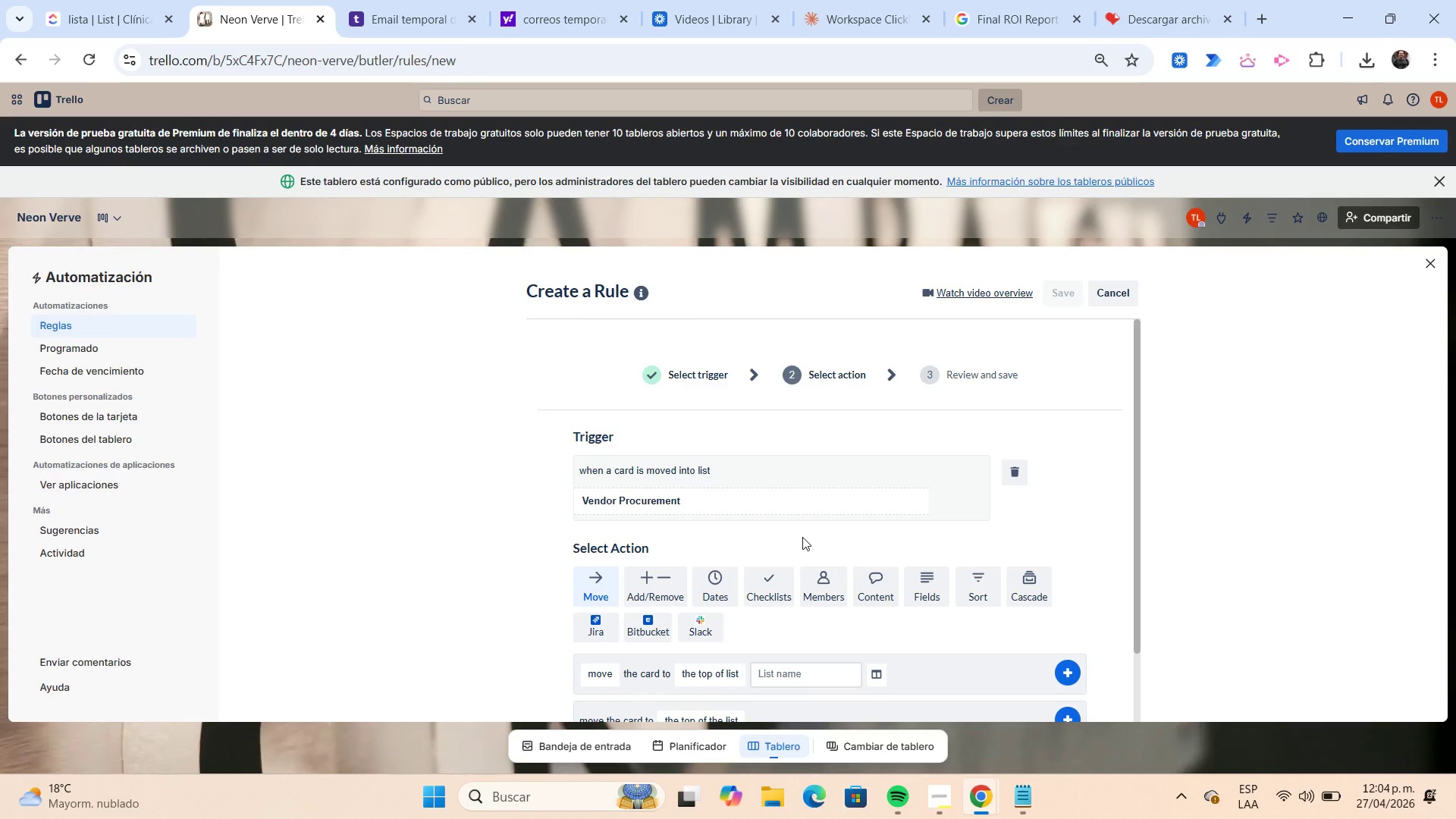 
left_click([758, 593])
 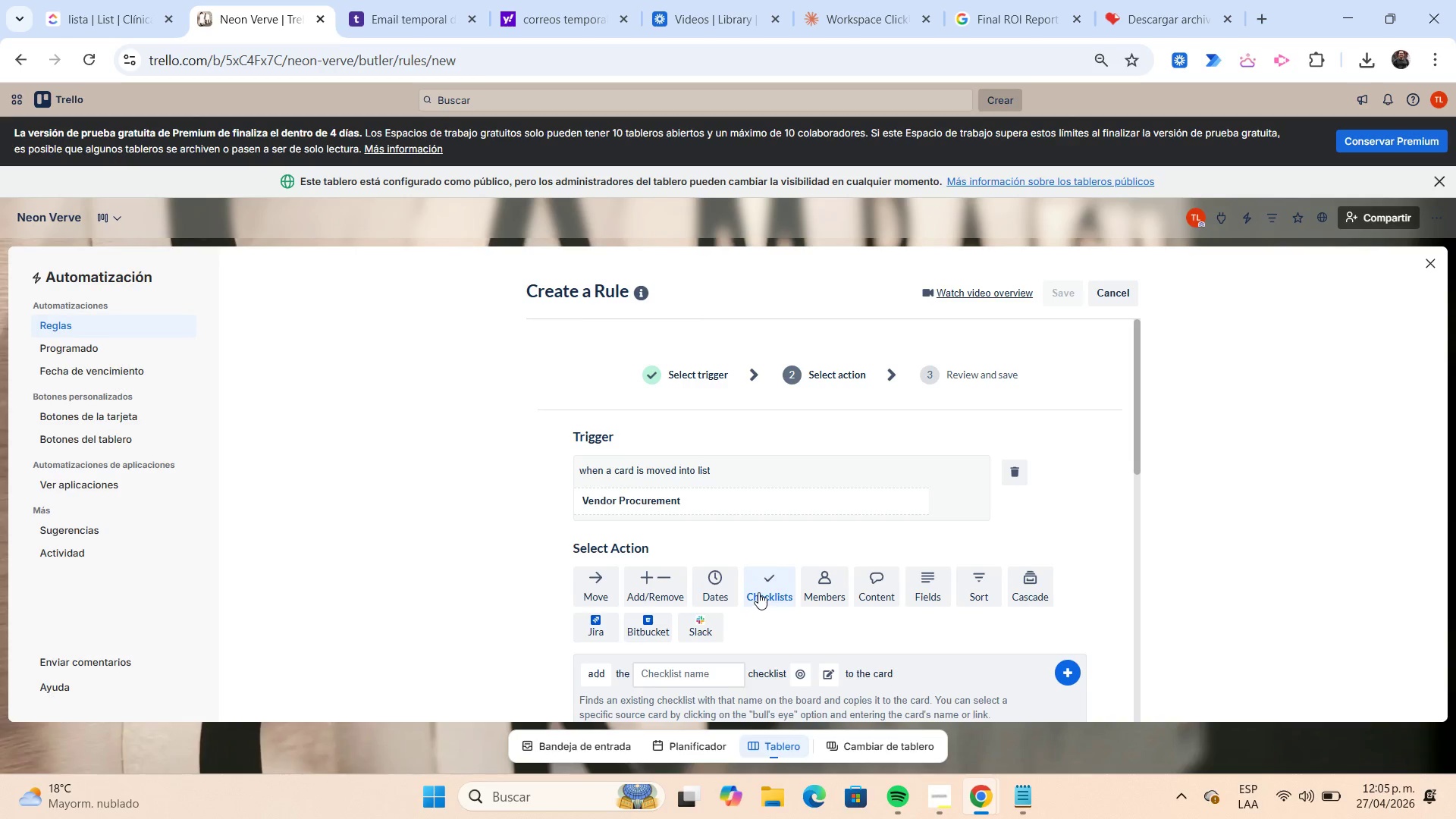 
scroll: coordinate [758, 592], scroll_direction: down, amount: 2.0
 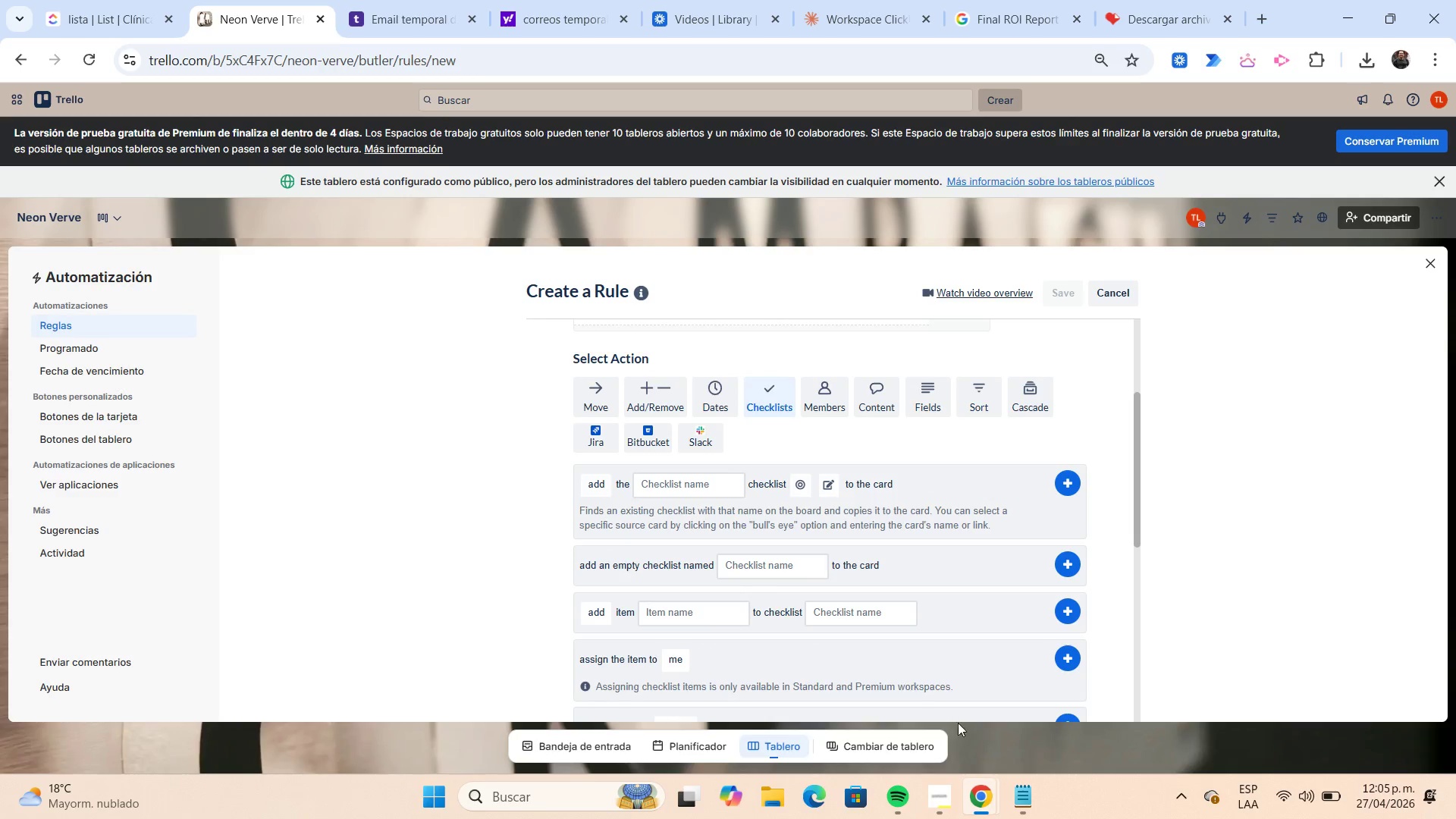 
left_click([1023, 792])
 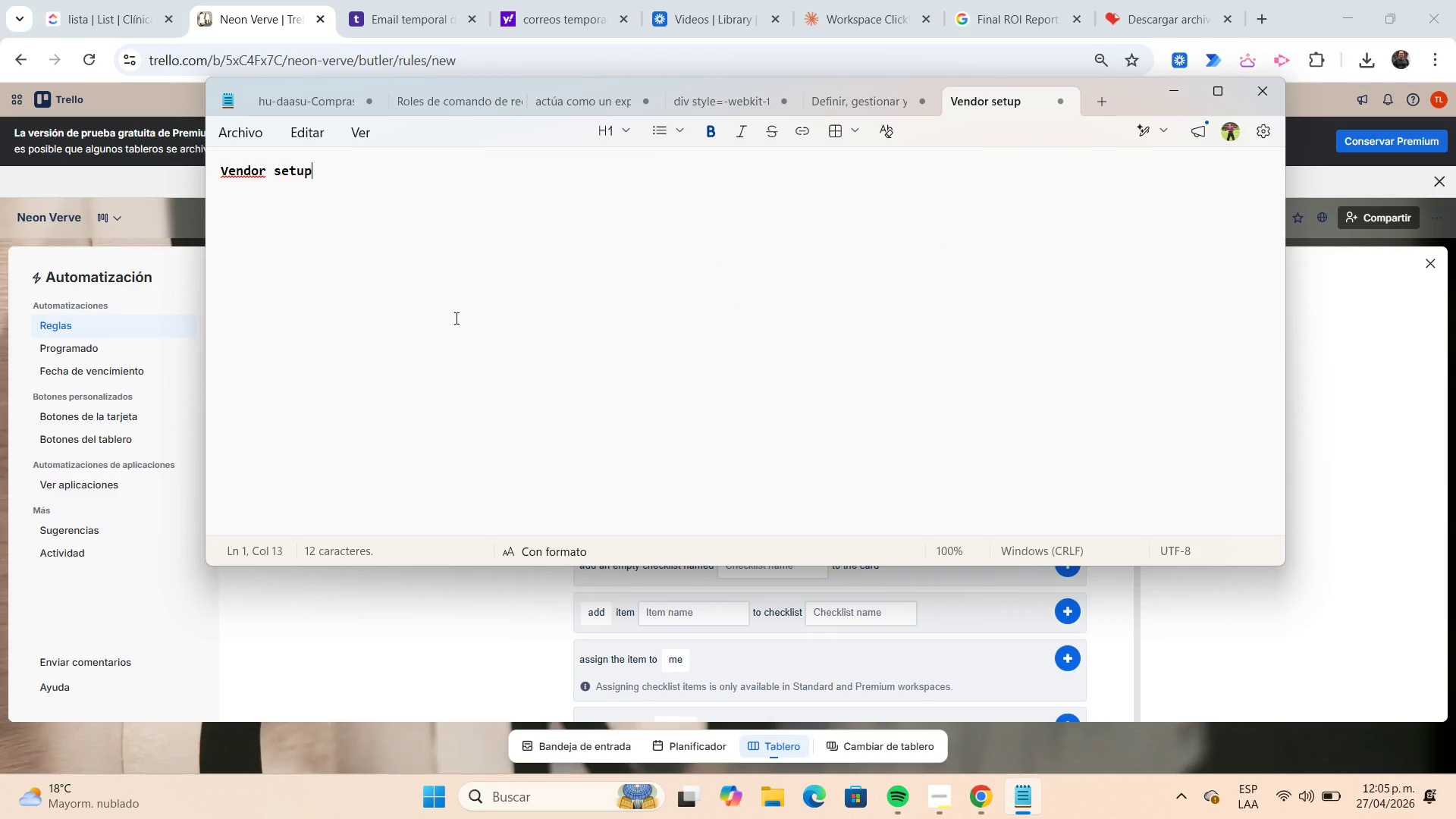 
key(Shift+Home)
 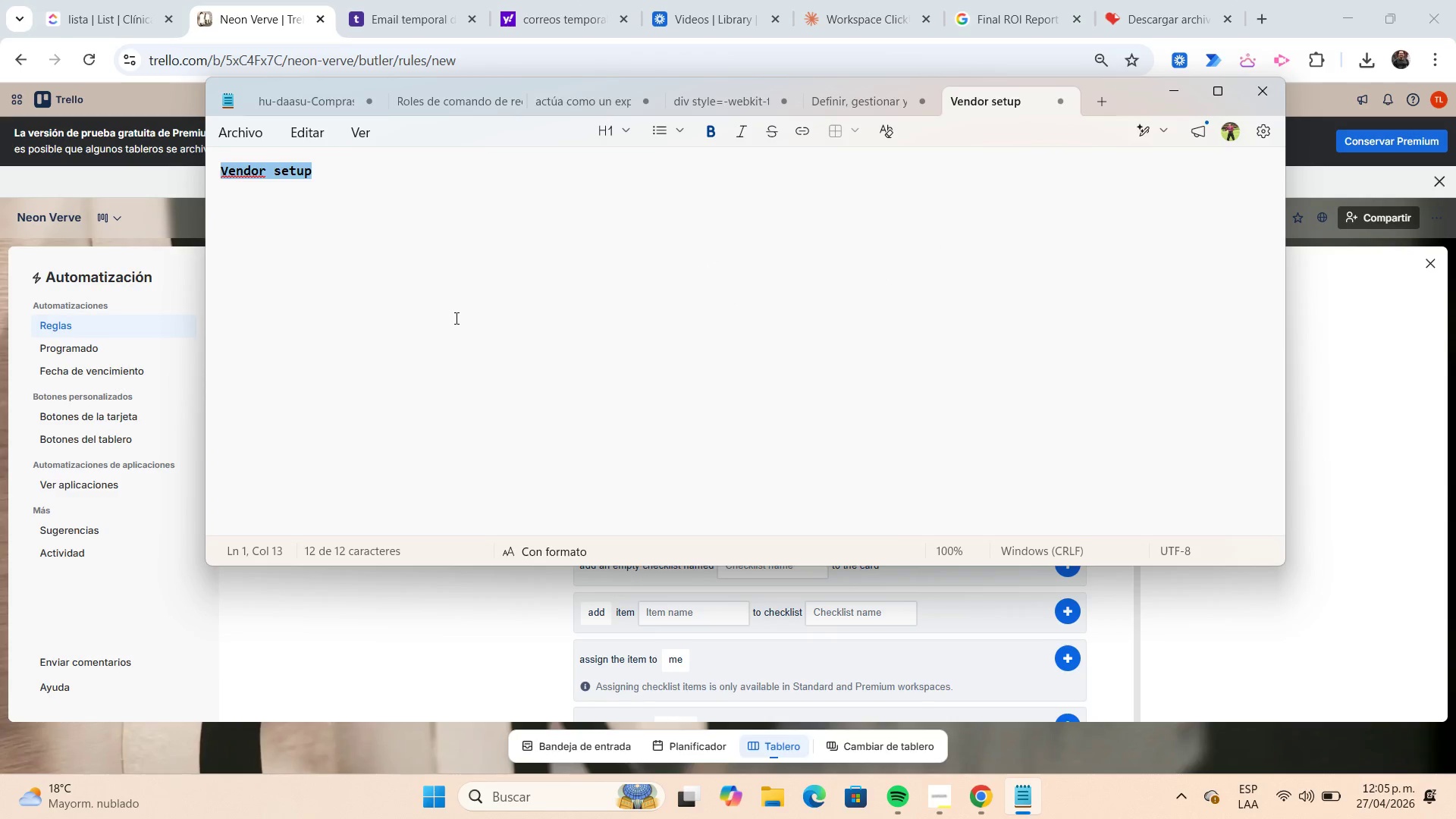 
key(Control+C)
 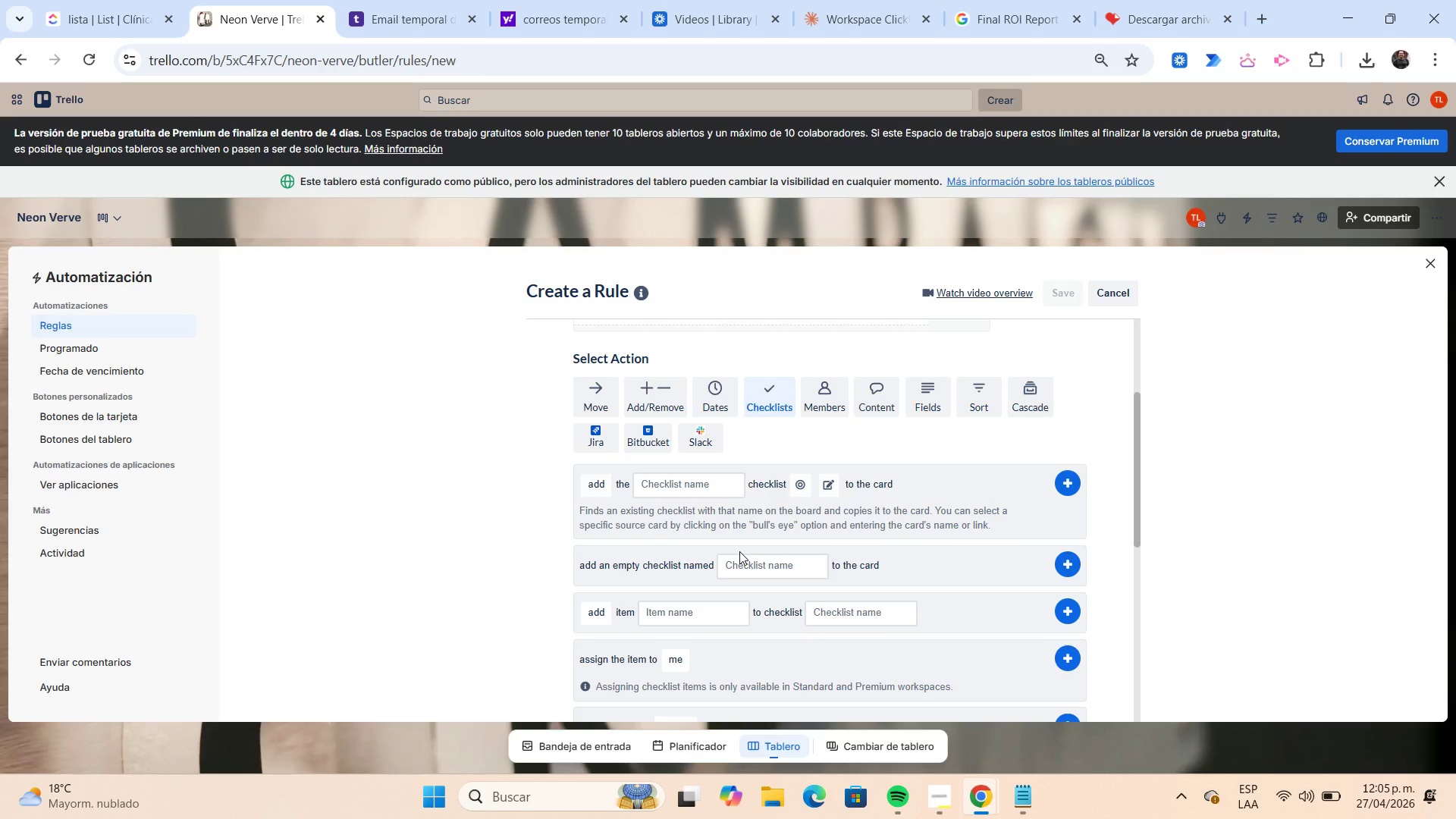 
wait(7.3)
 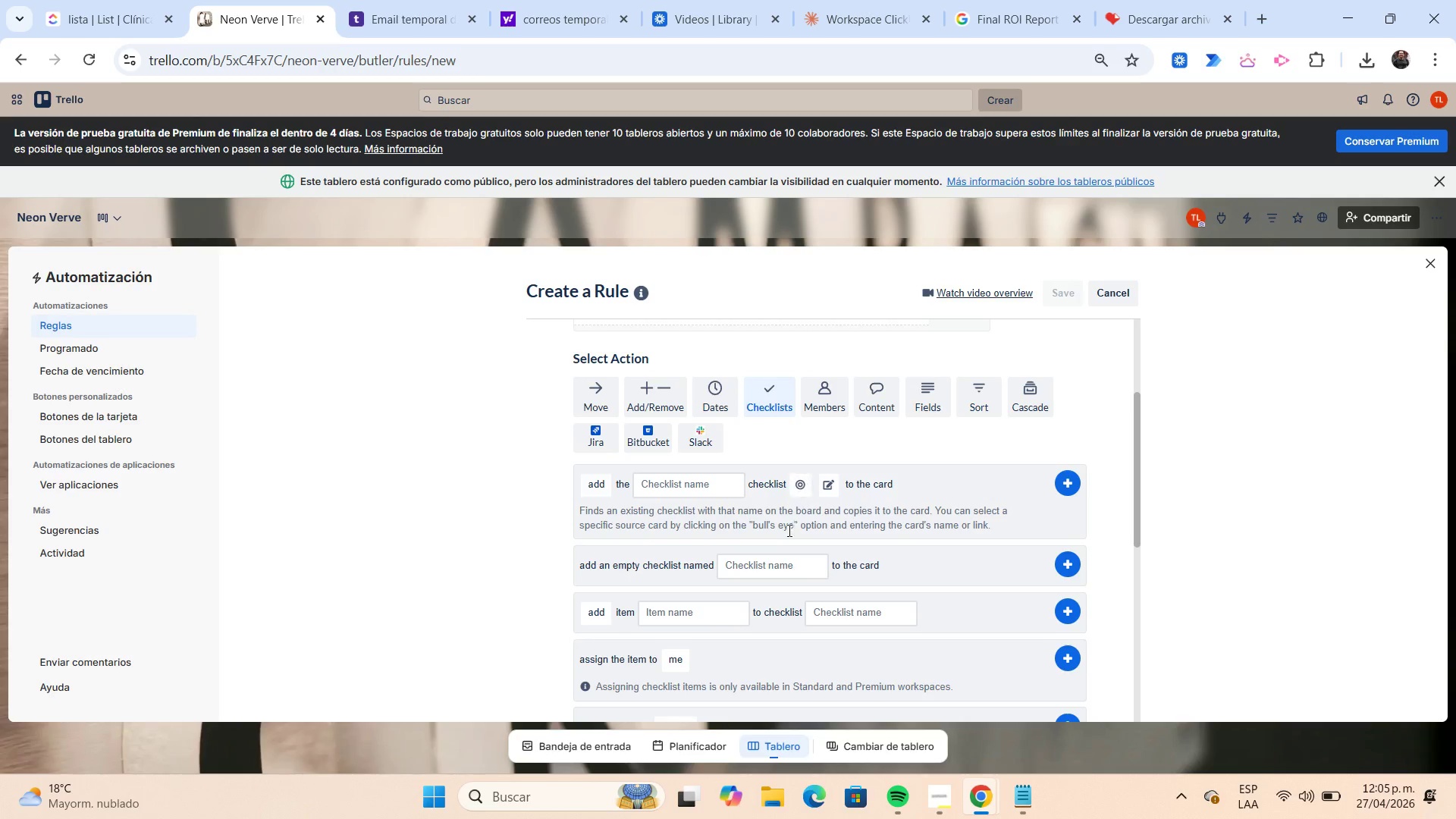 
left_click([688, 486])
 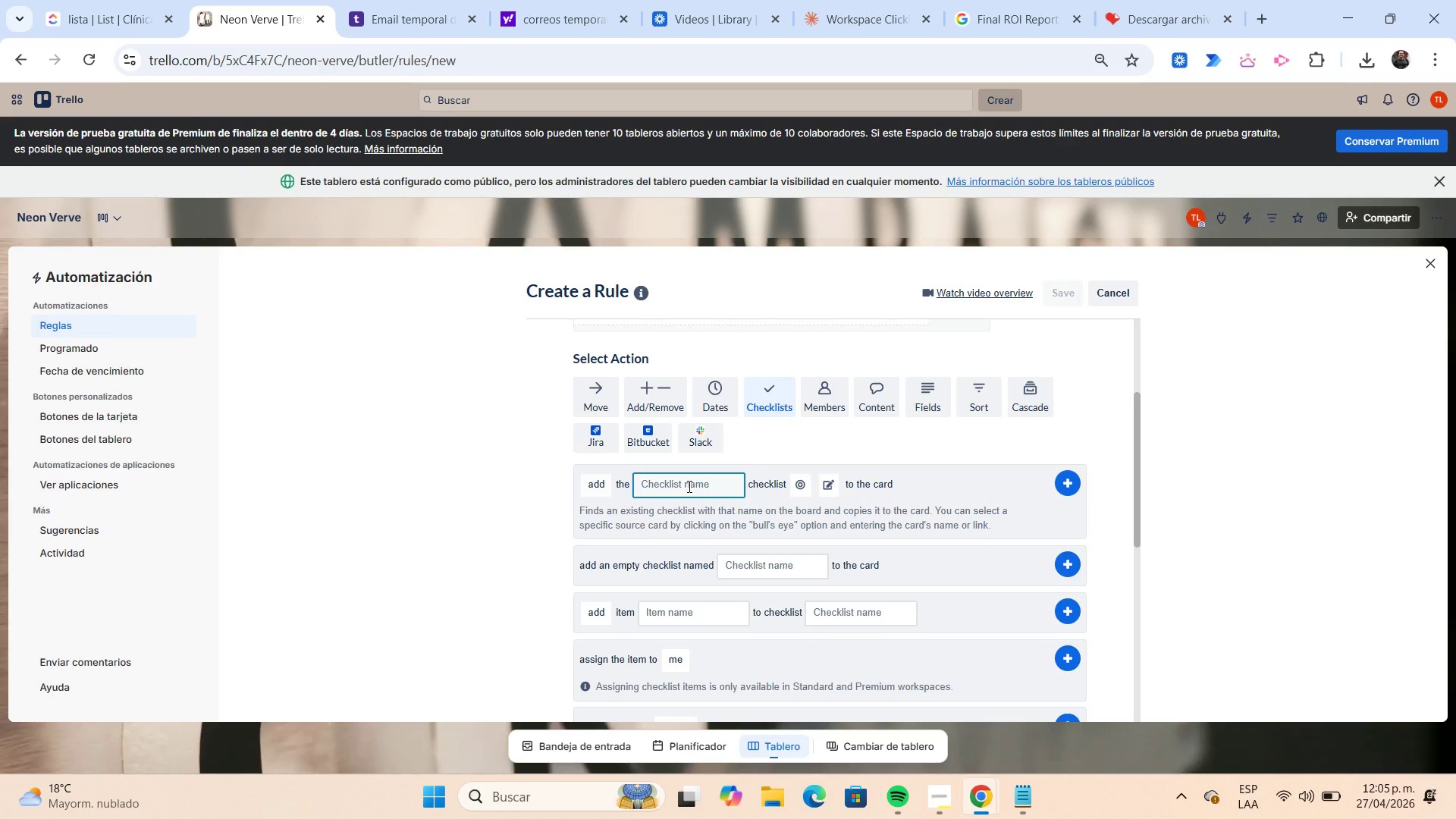 
key(Control+V)
 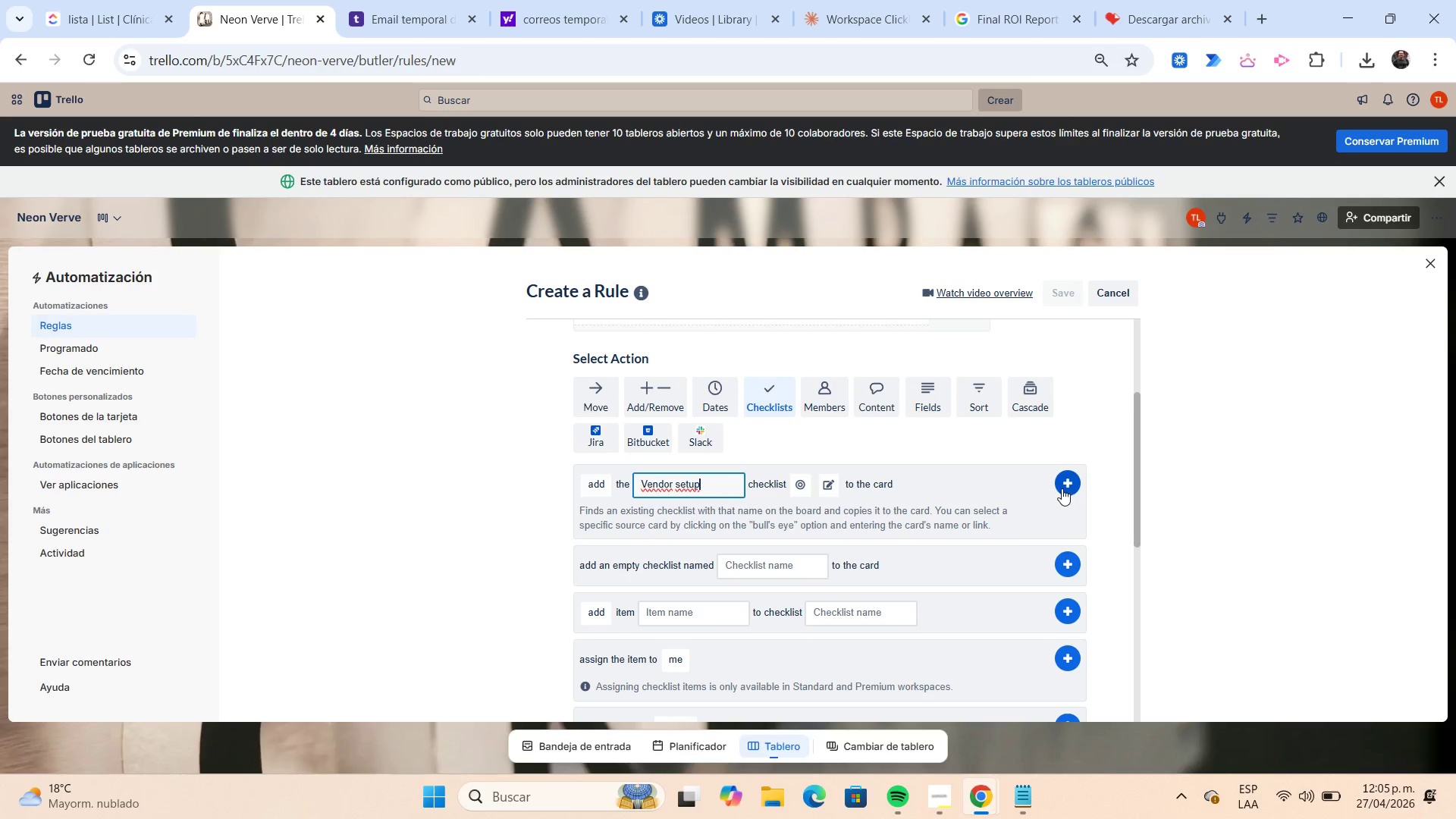 
left_click([1061, 488])
 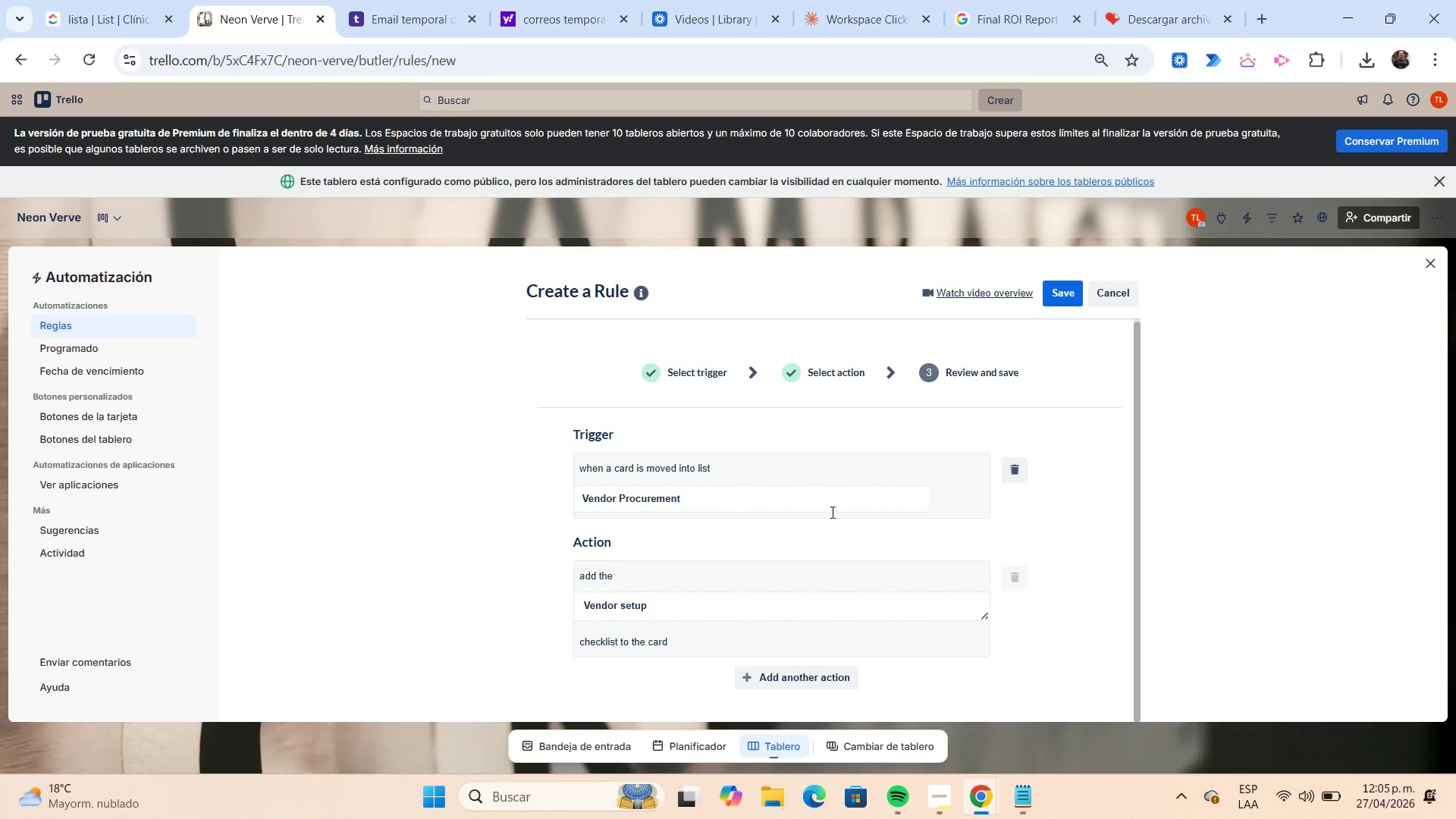 
left_click([802, 677])
 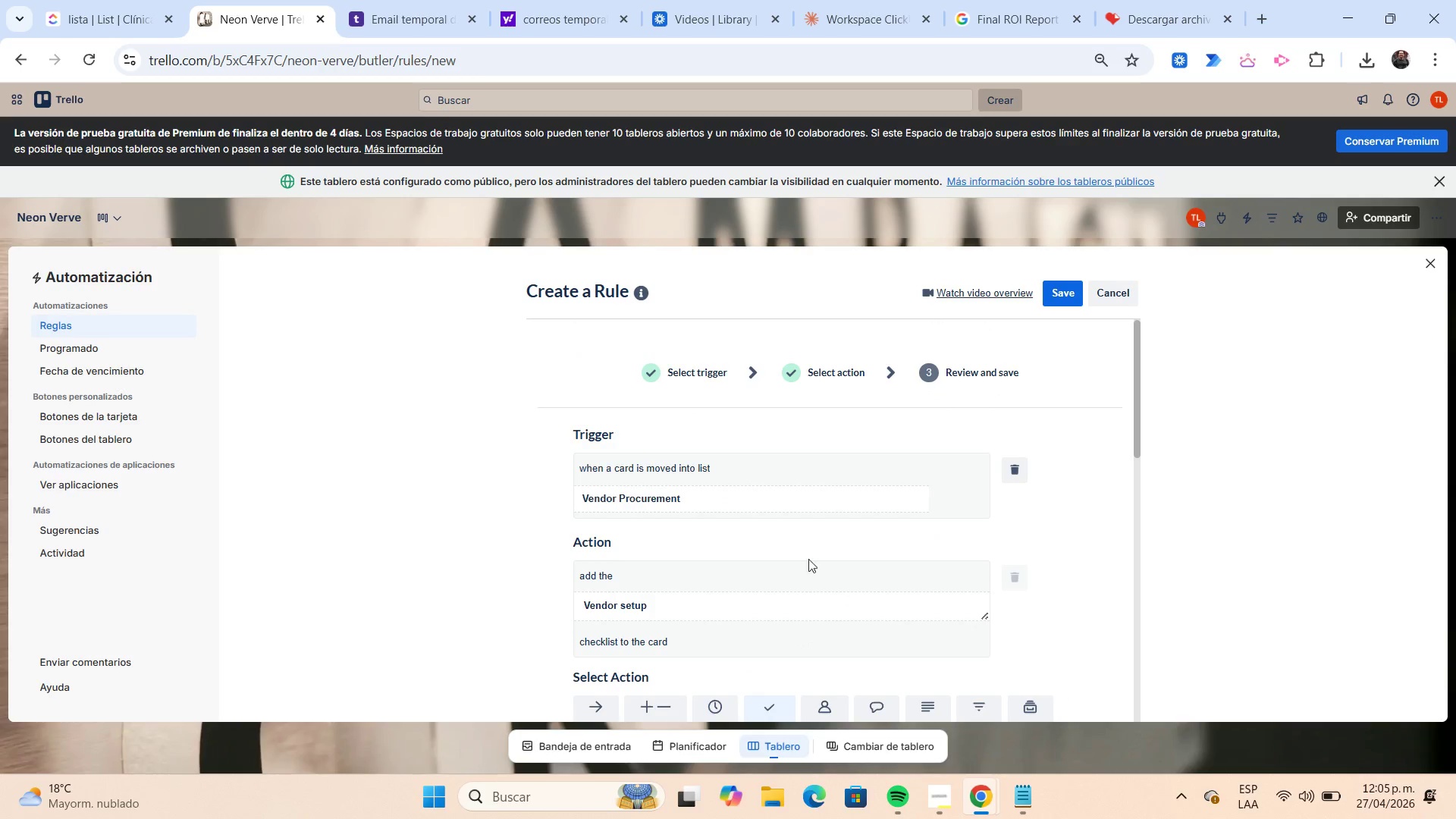 
scroll: coordinate [791, 523], scroll_direction: down, amount: 2.0
 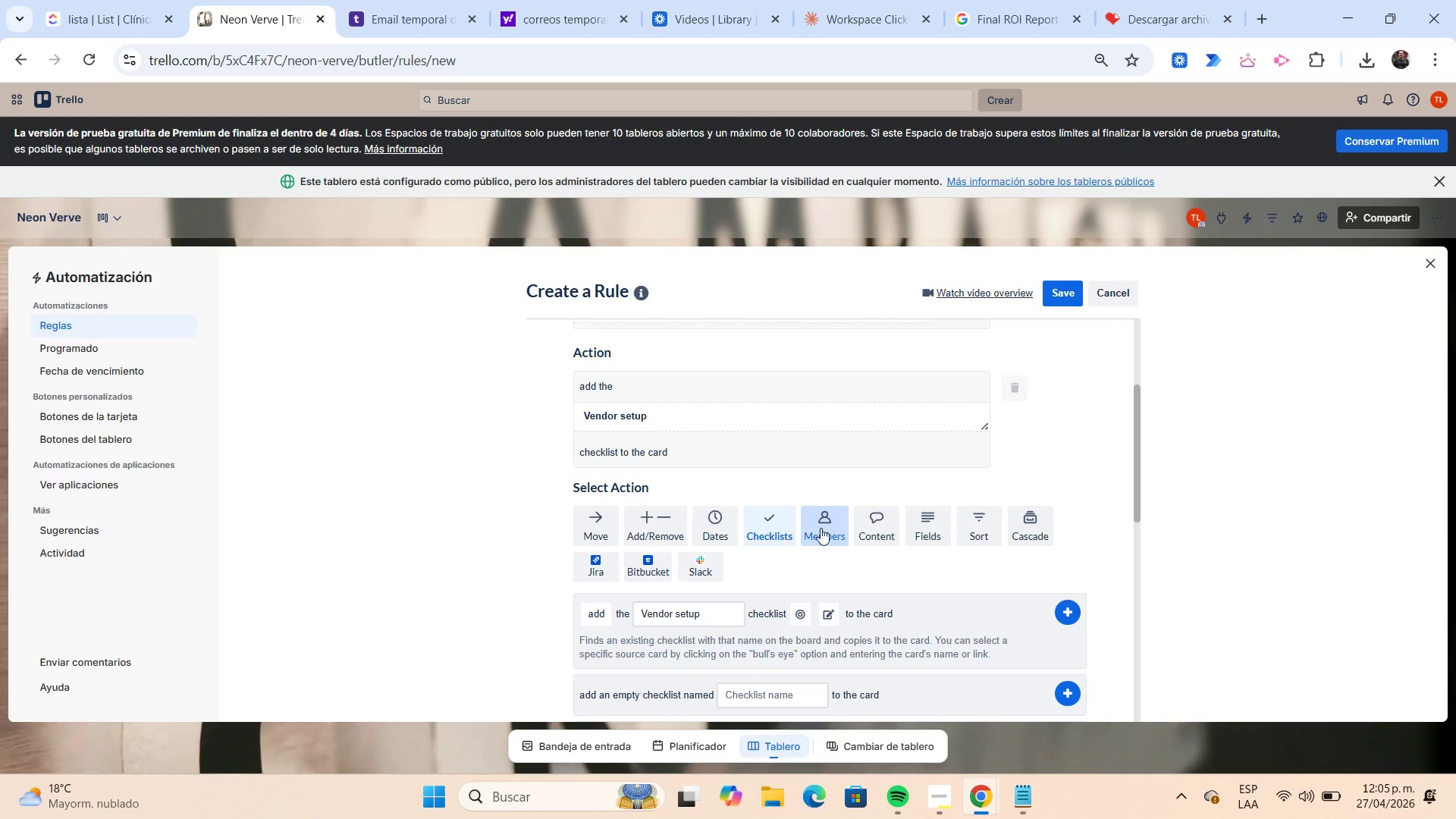 
left_click([821, 528])
 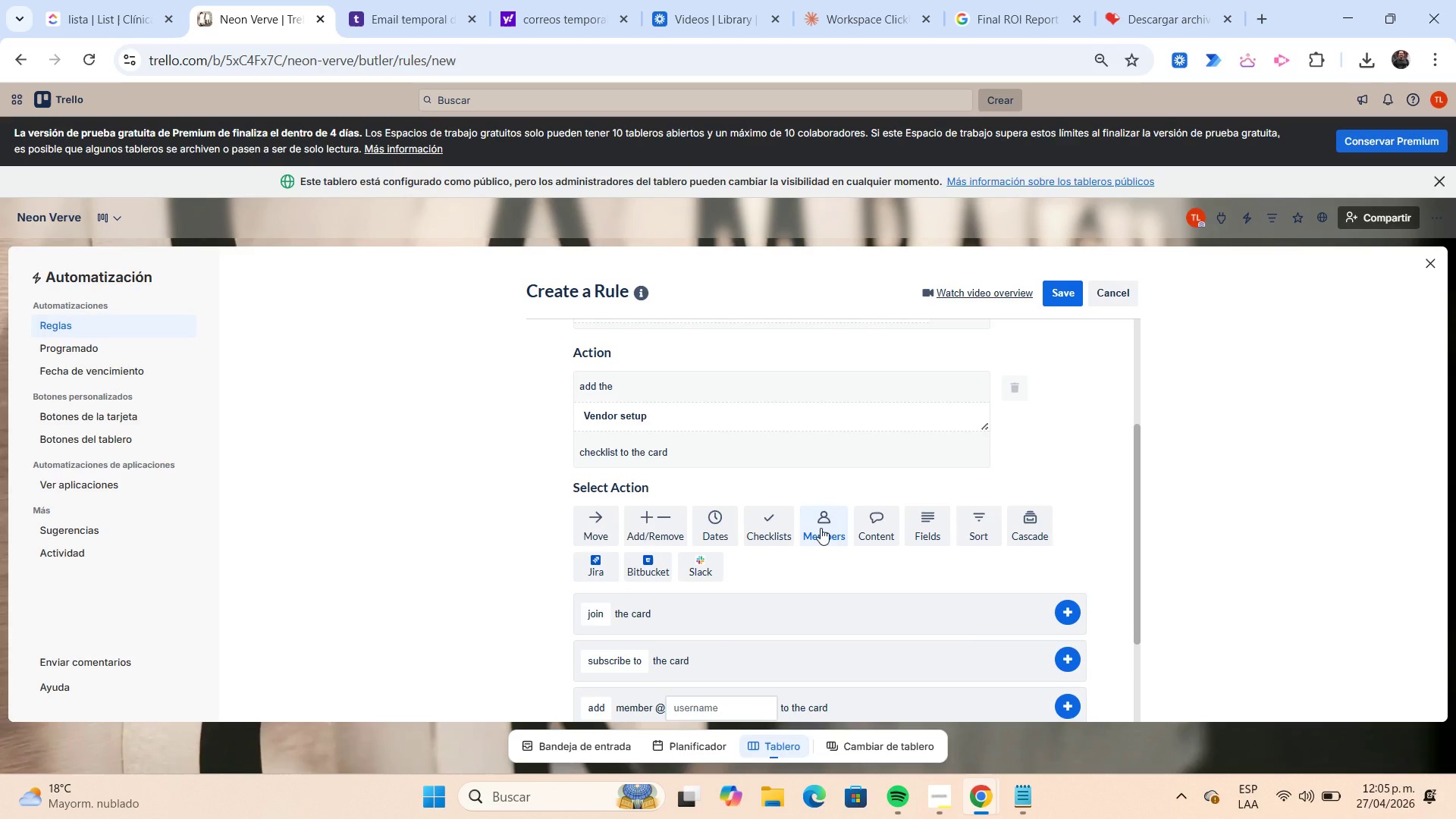 
scroll: coordinate [821, 528], scroll_direction: down, amount: 2.0
 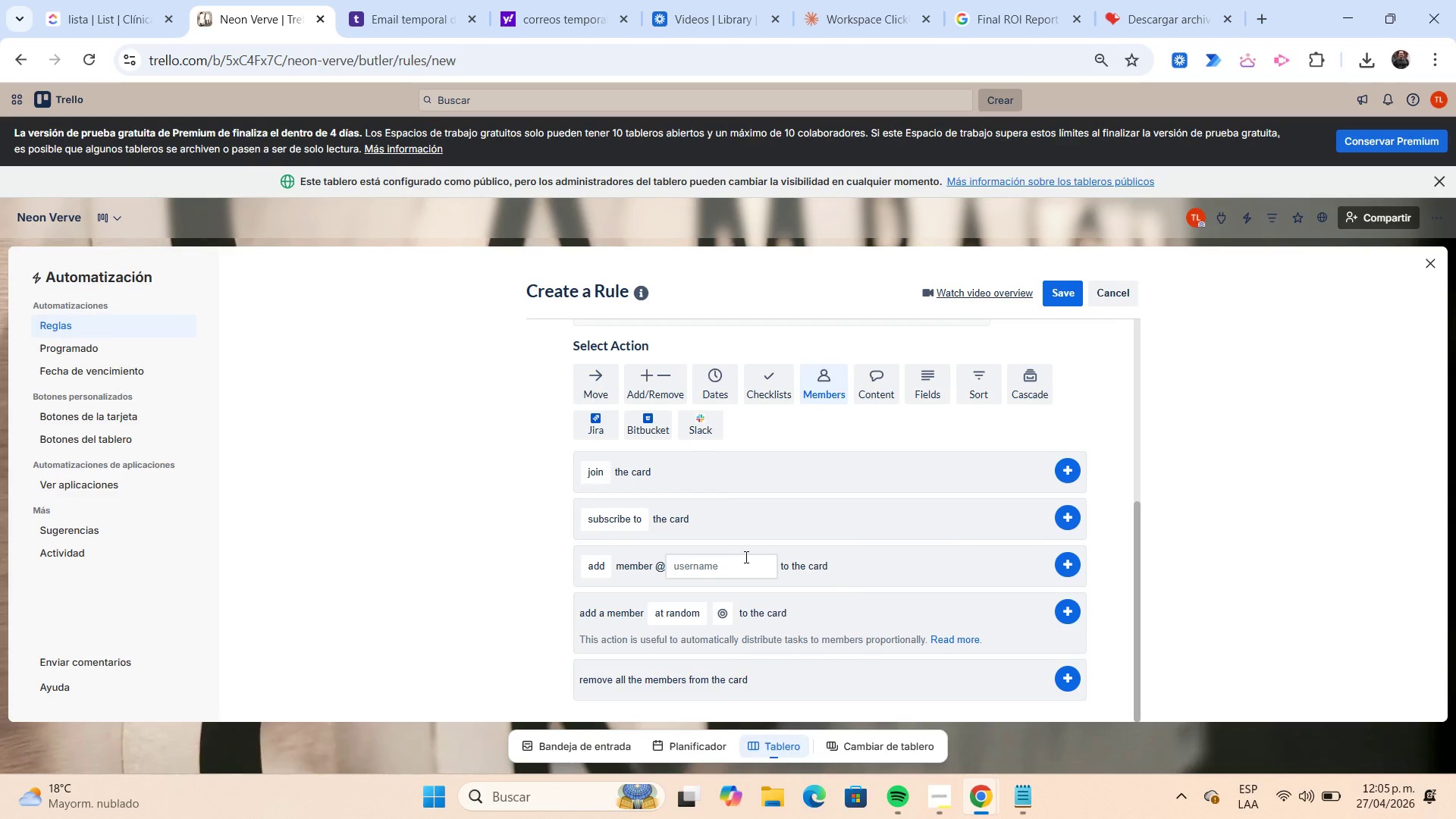 
left_click([745, 557])
 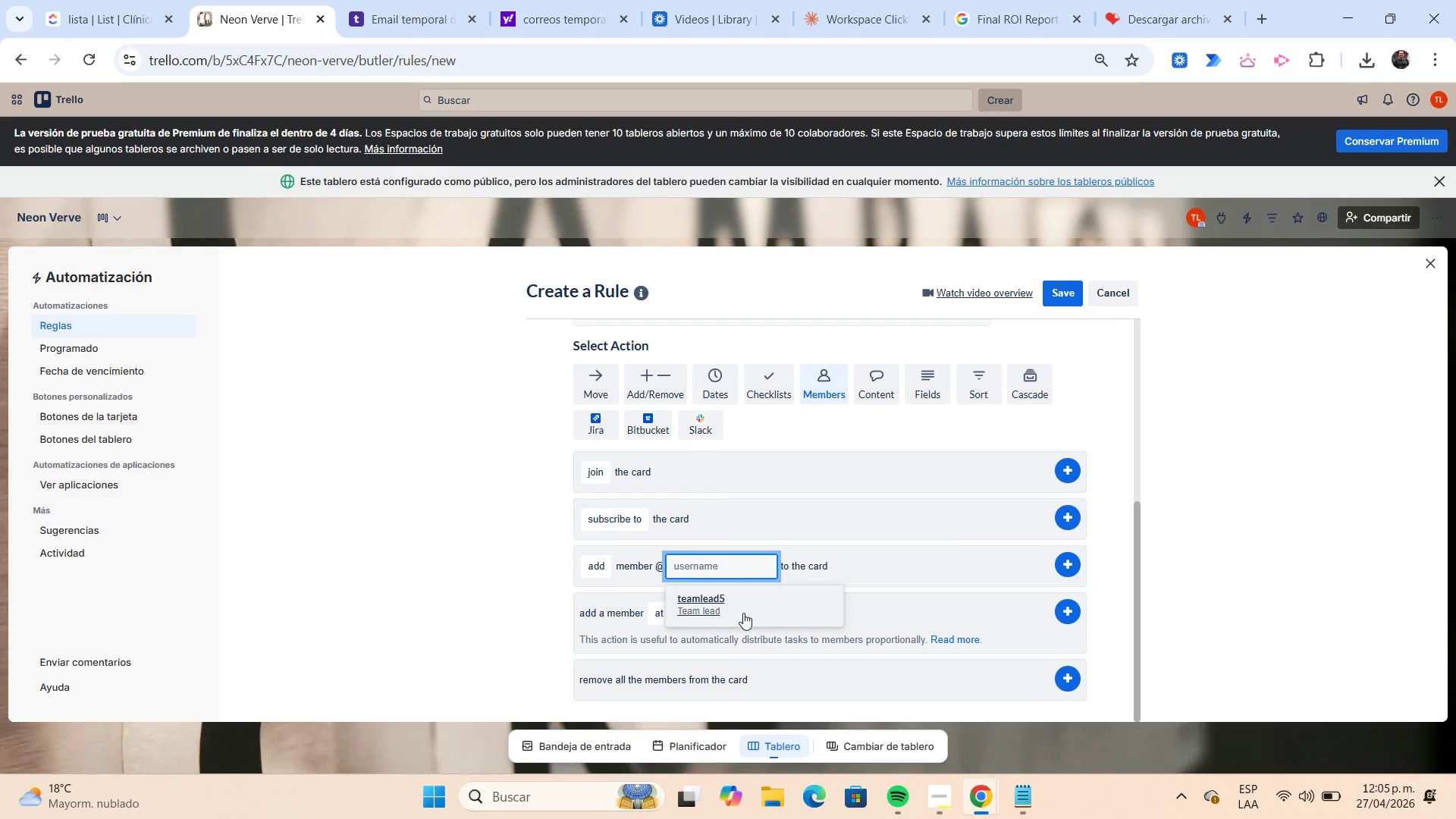 
left_click([743, 613])
 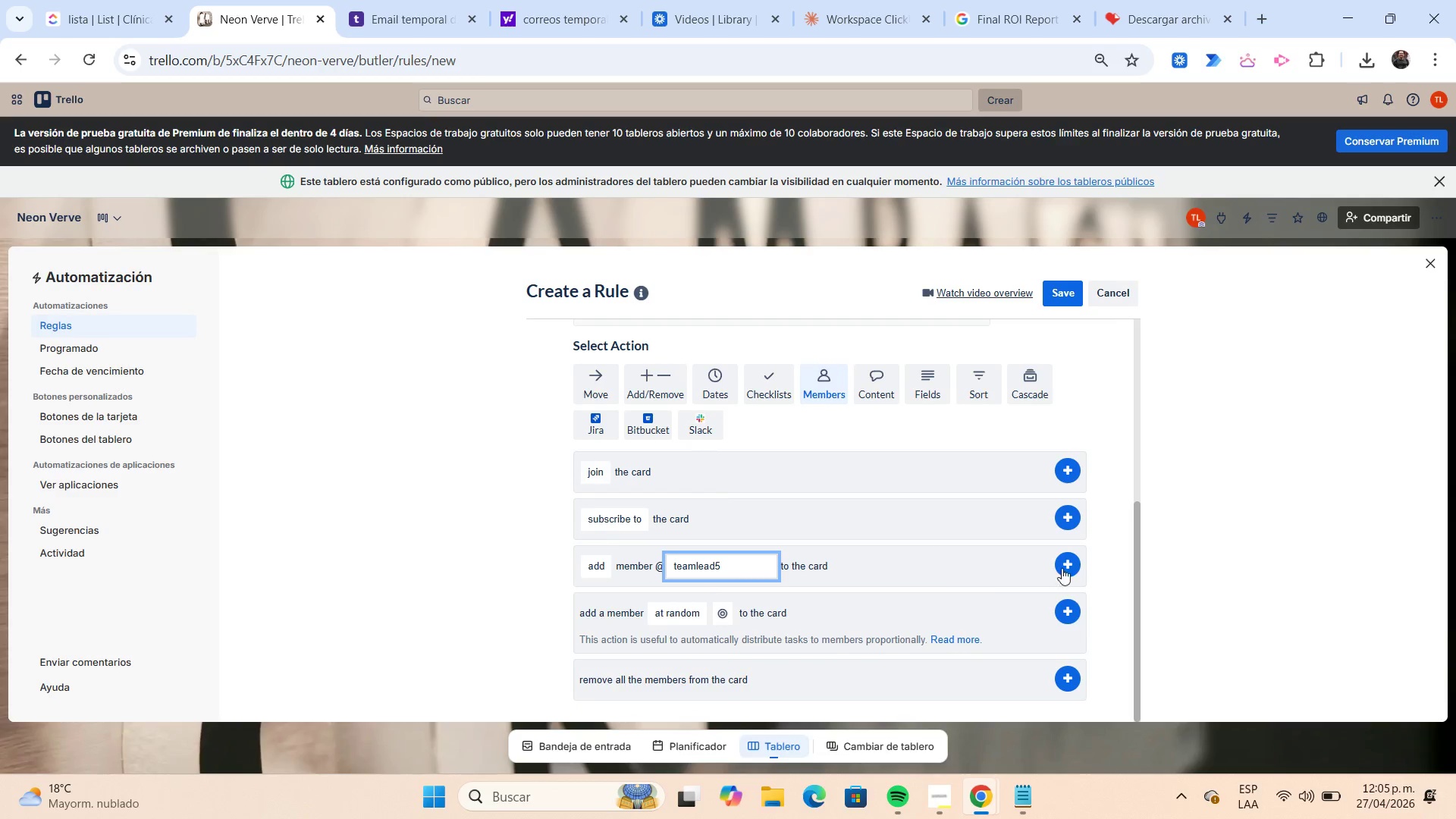 
left_click([1072, 566])
 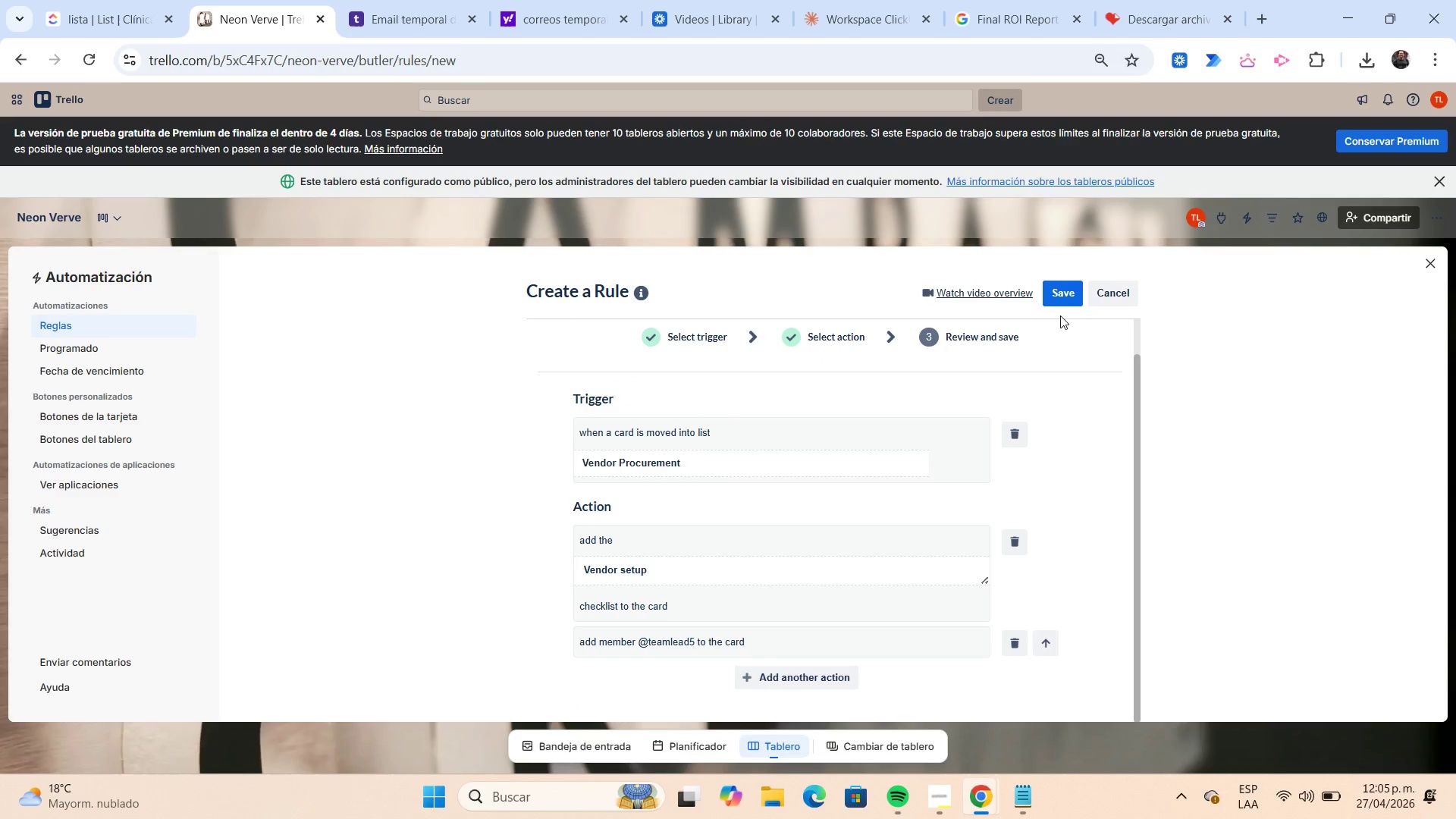 
left_click([1060, 299])
 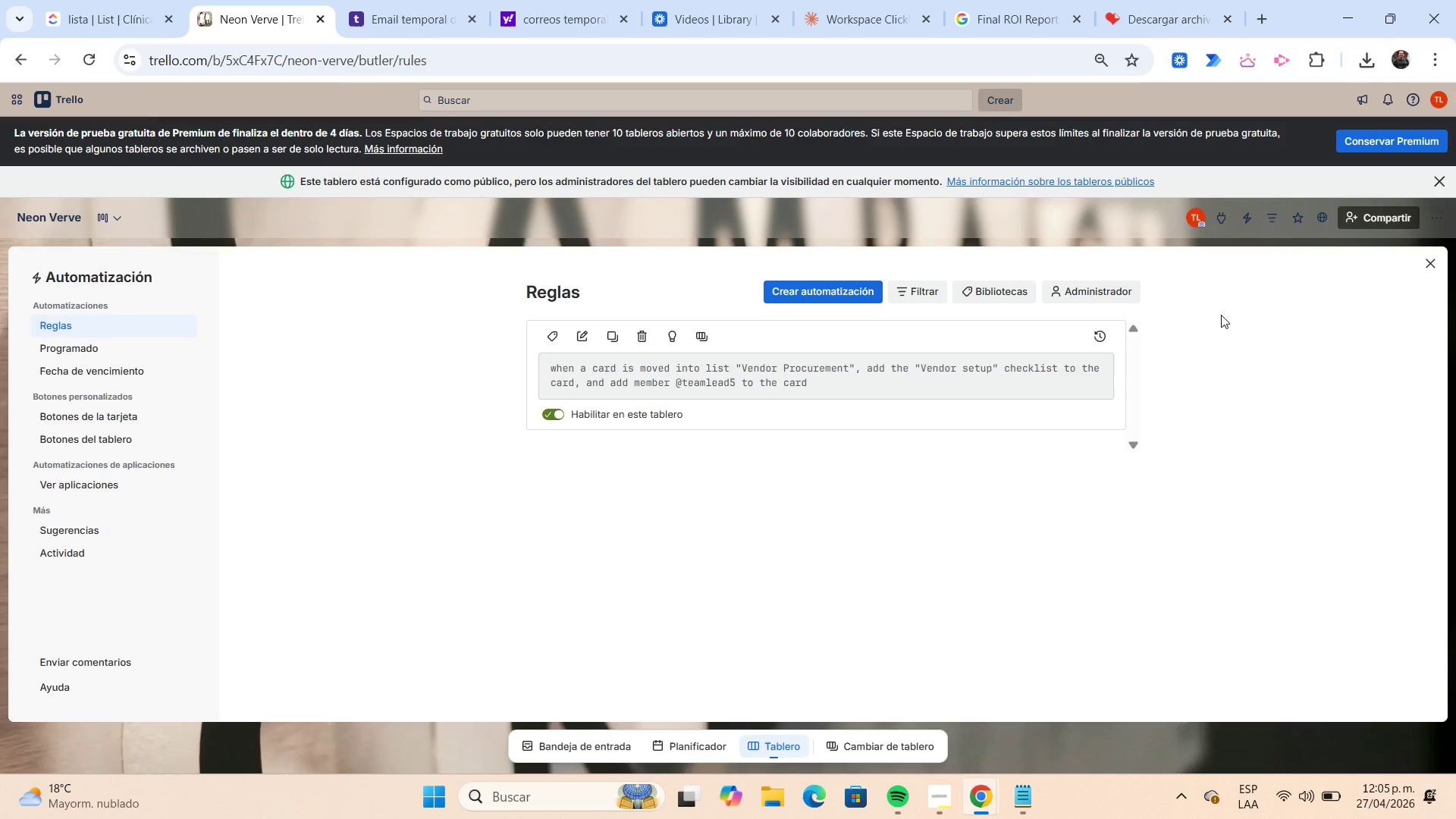 
left_click([1425, 271])
 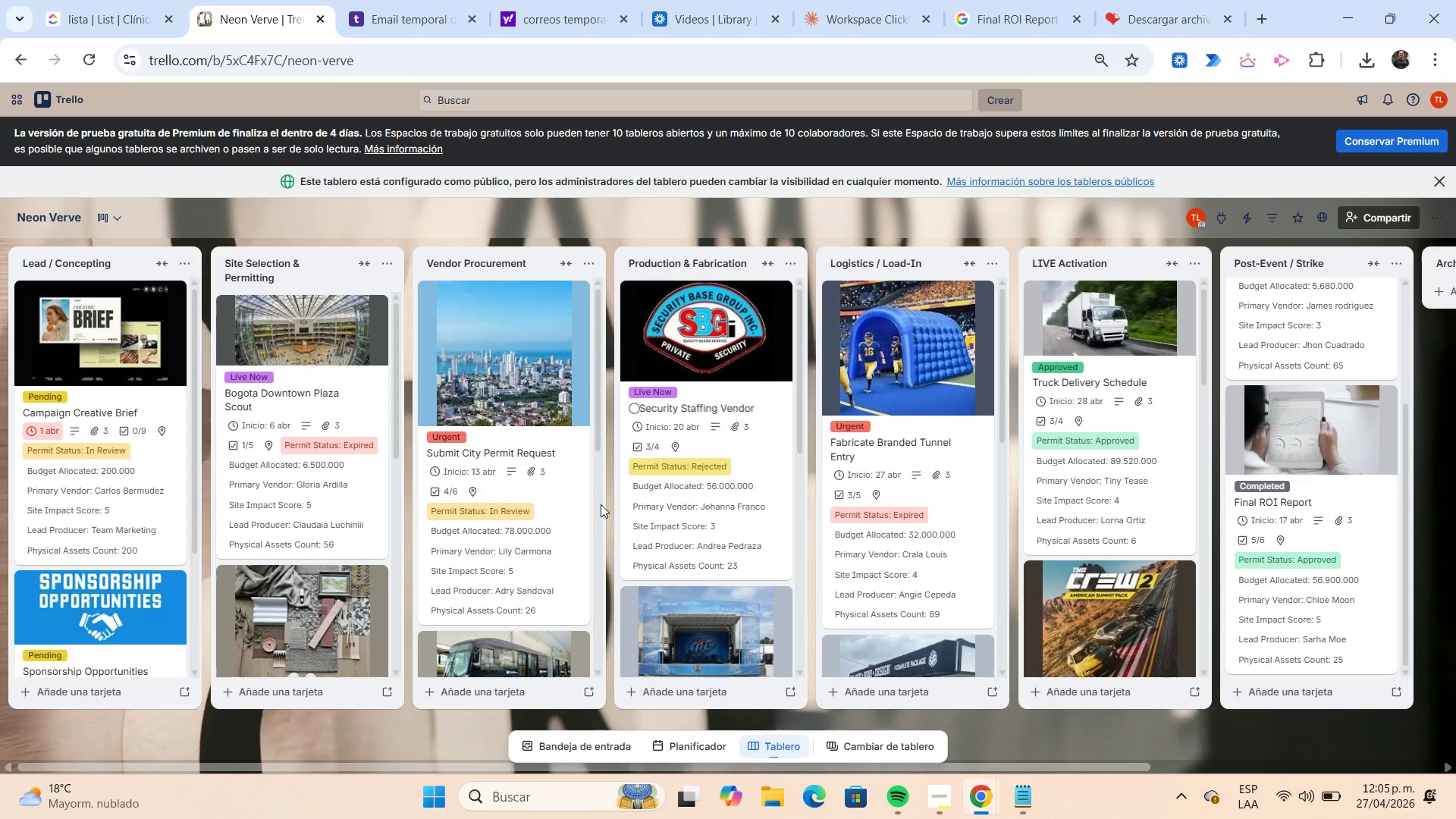 
left_click_drag(start_coordinate=[510, 400], to_coordinate=[319, 399])
 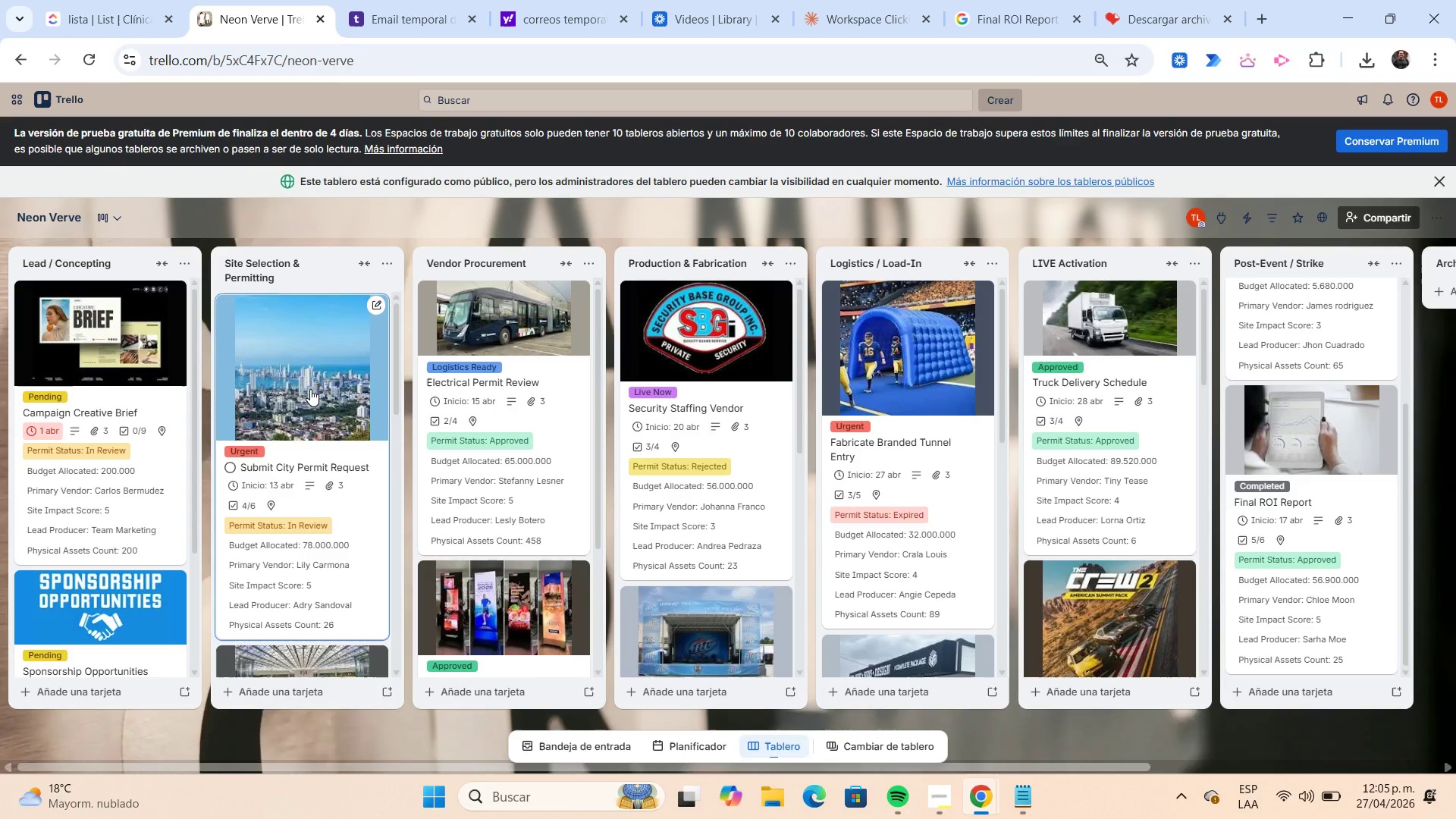 
left_click_drag(start_coordinate=[310, 389], to_coordinate=[444, 400])
 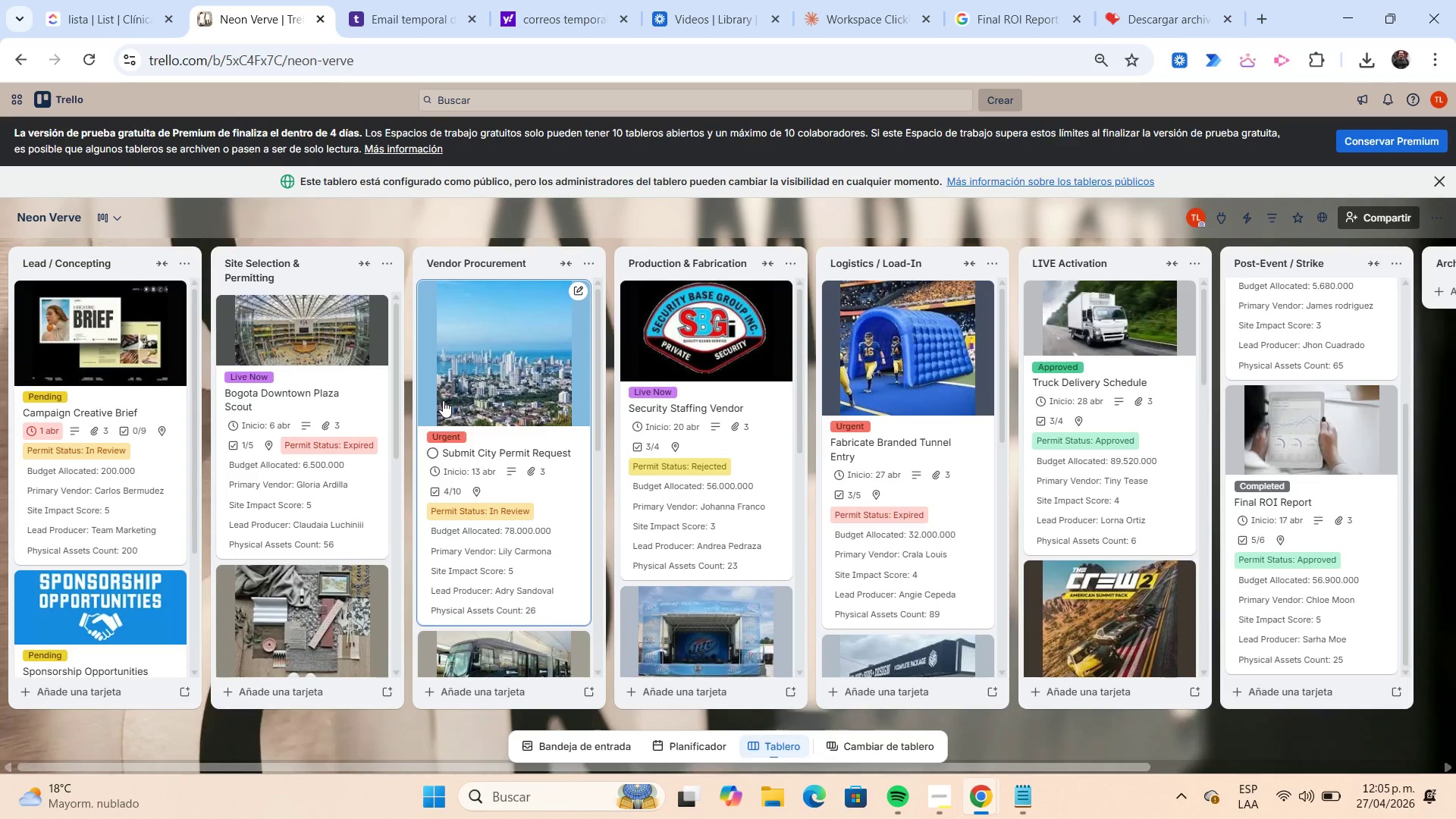 
wait(8.8)
 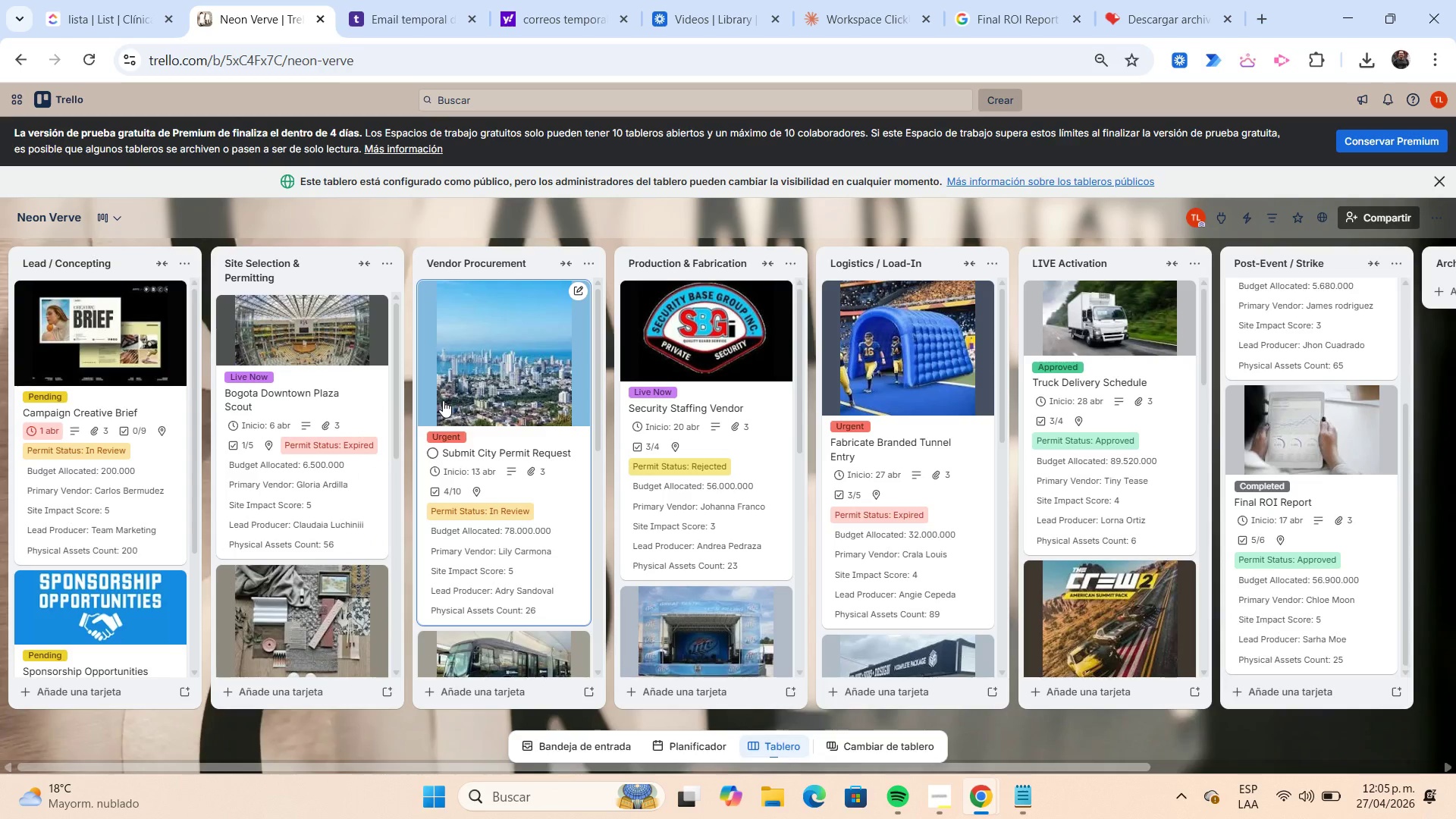 
left_click([479, 386])
 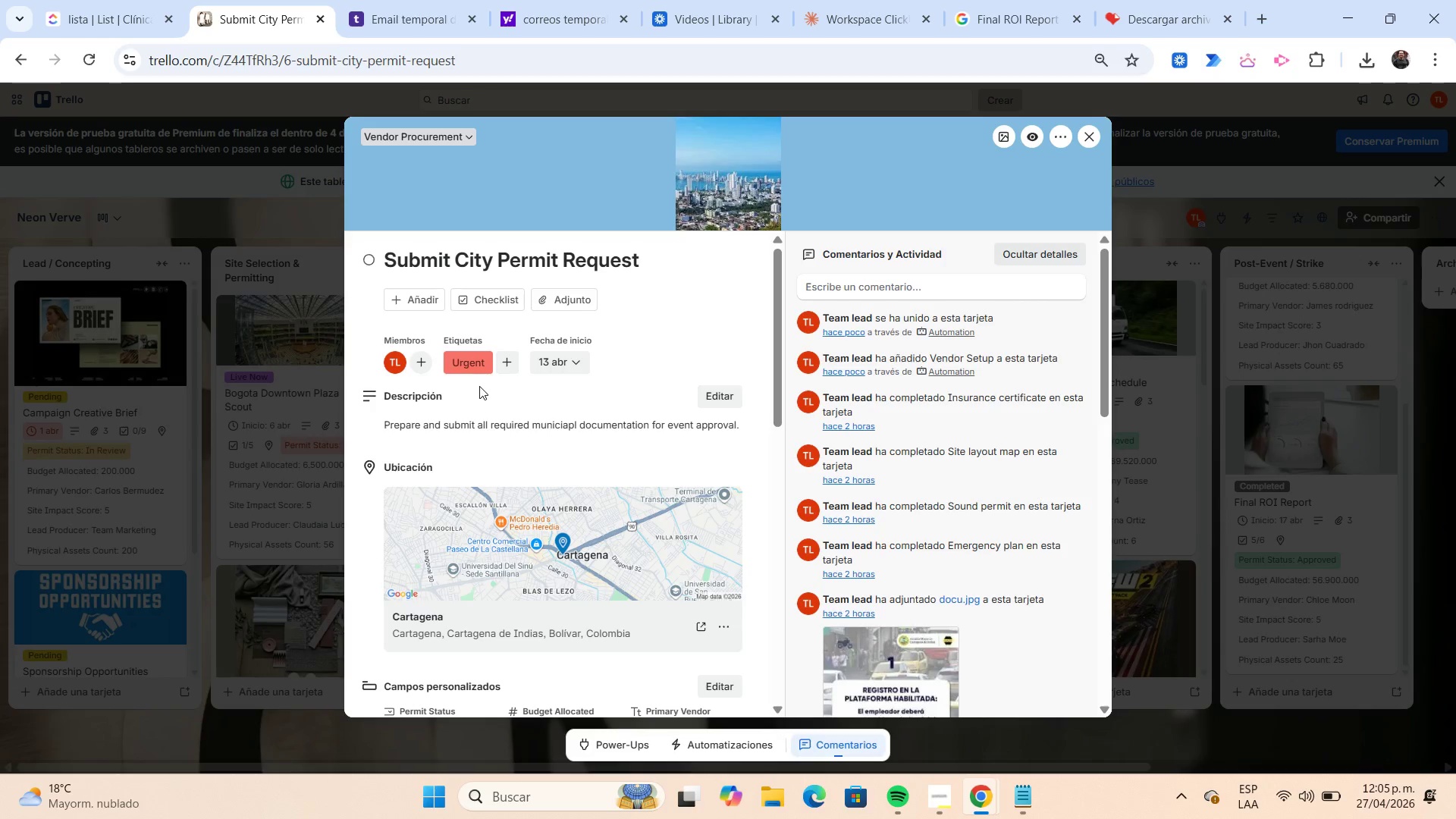 
scroll: coordinate [458, 347], scroll_direction: down, amount: 3.0
 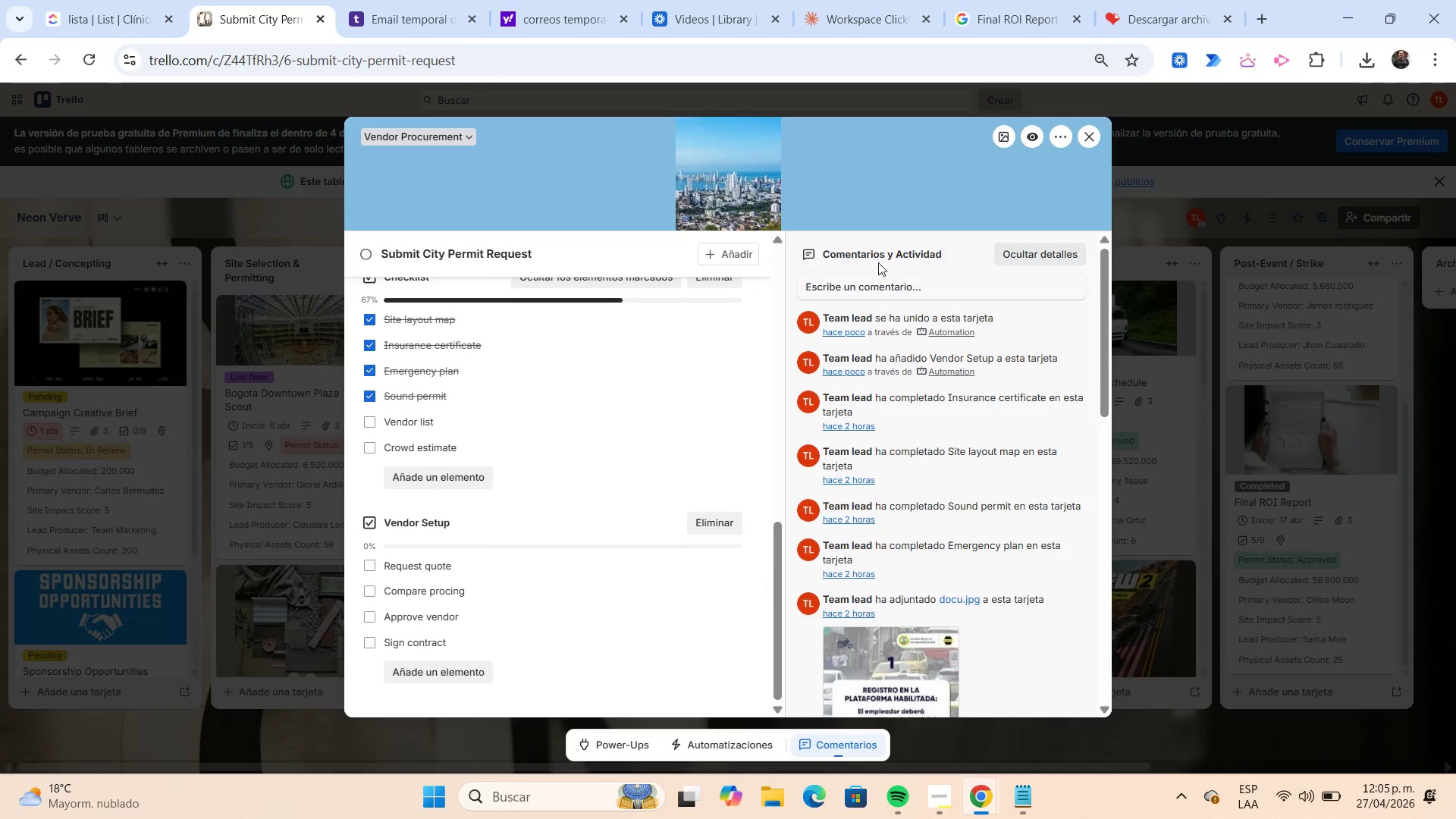 
left_click([1084, 143])
 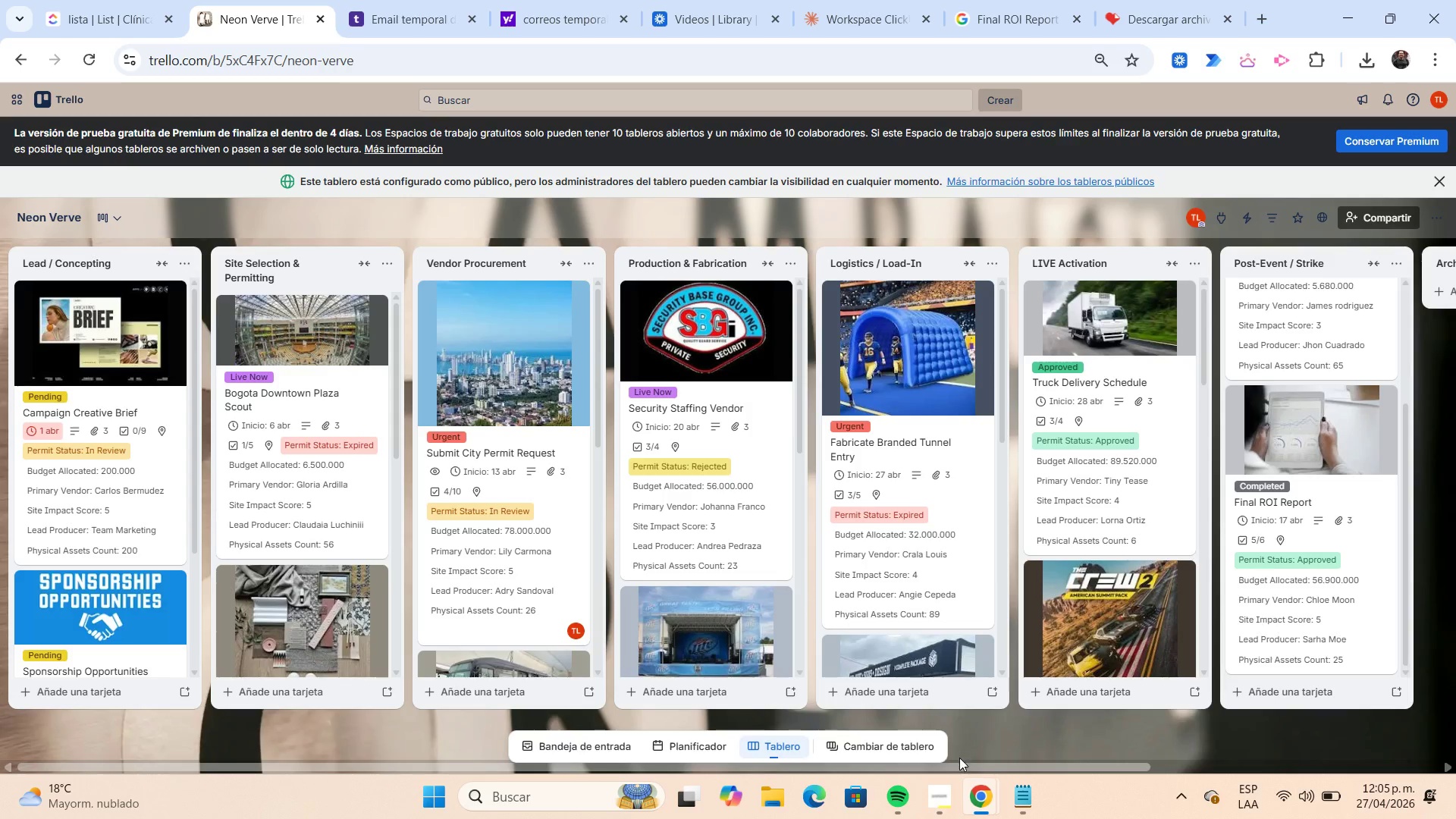 
left_click([951, 786])